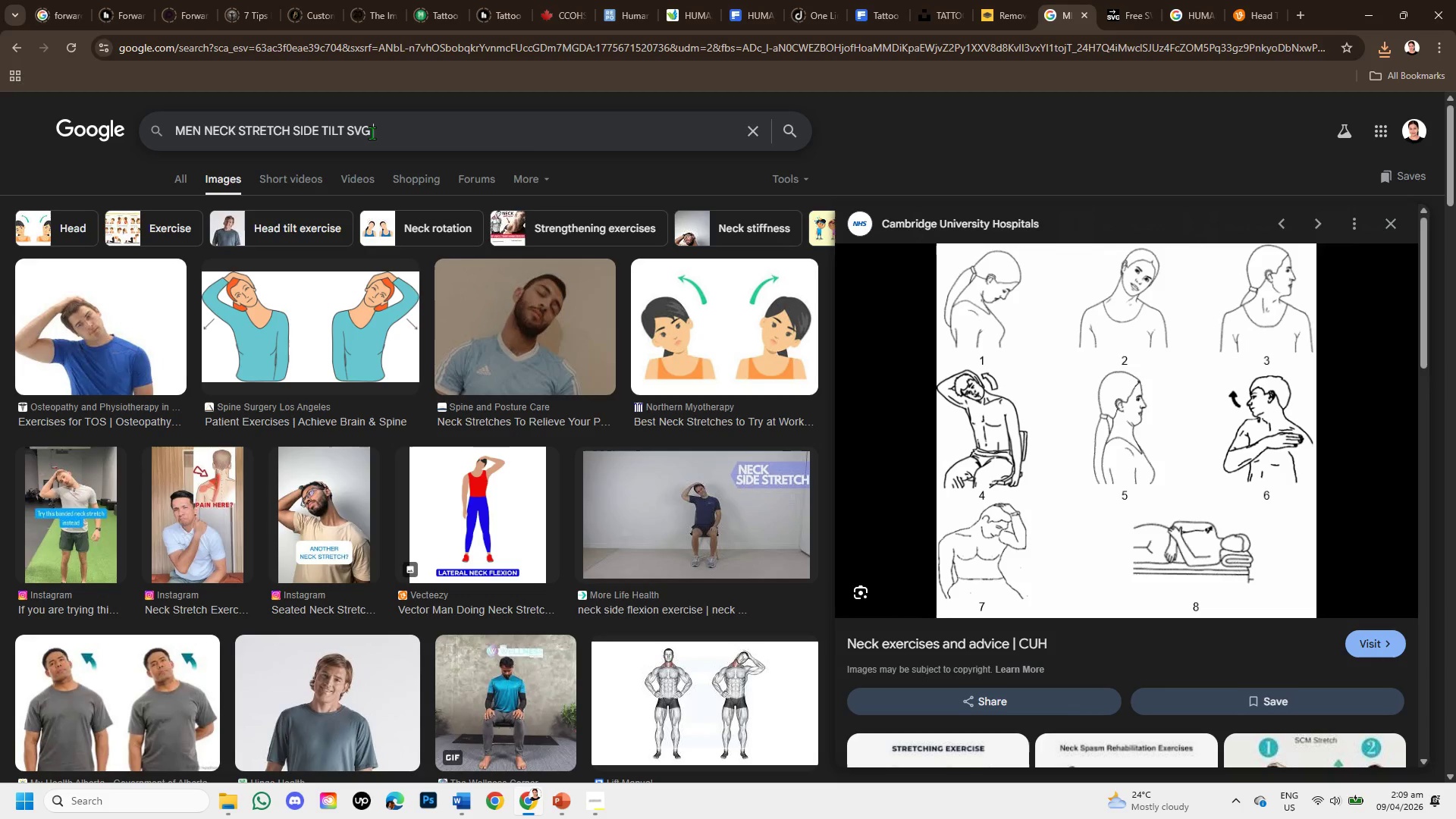 
key(Enter)
 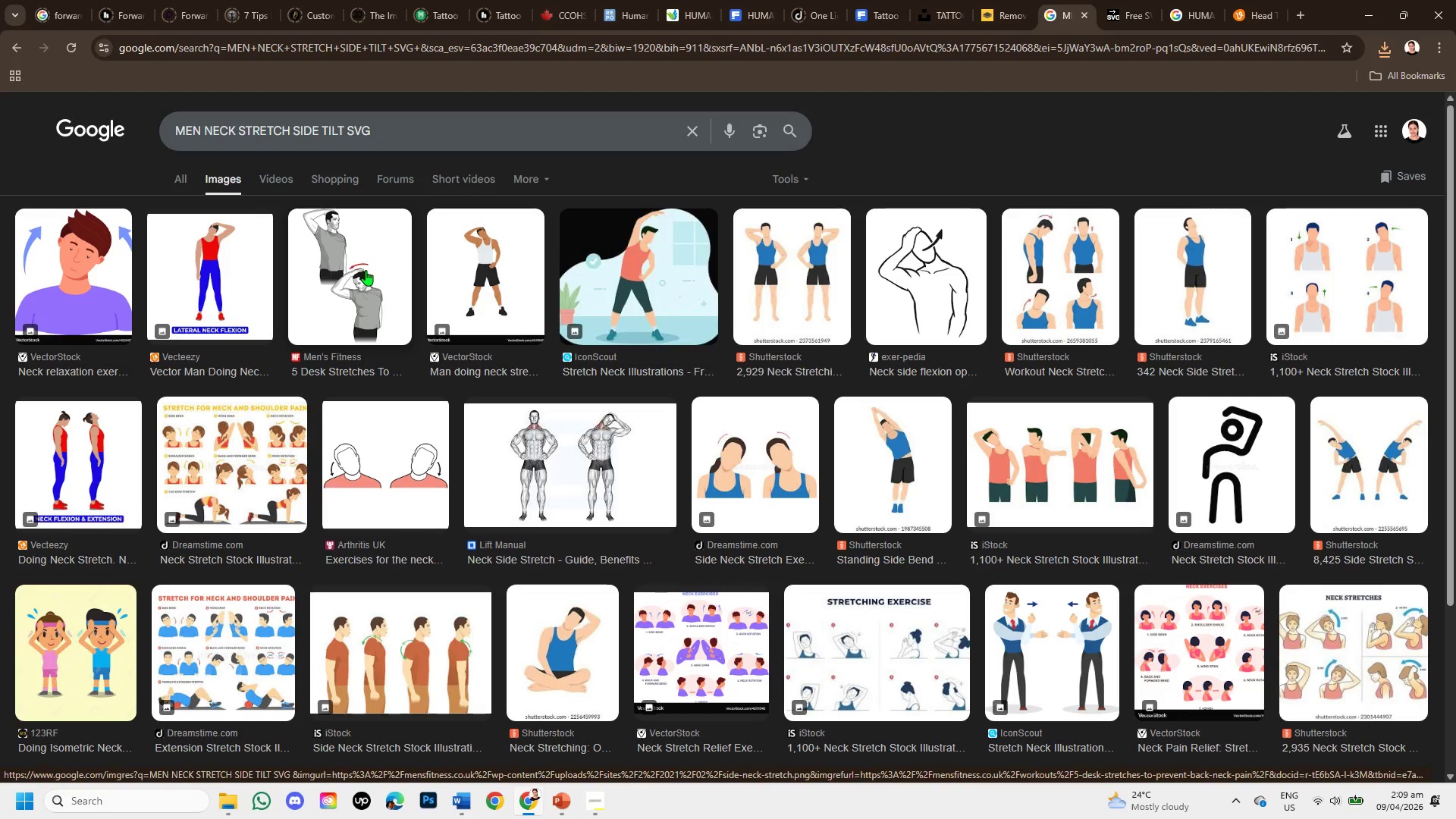 
wait(6.05)
 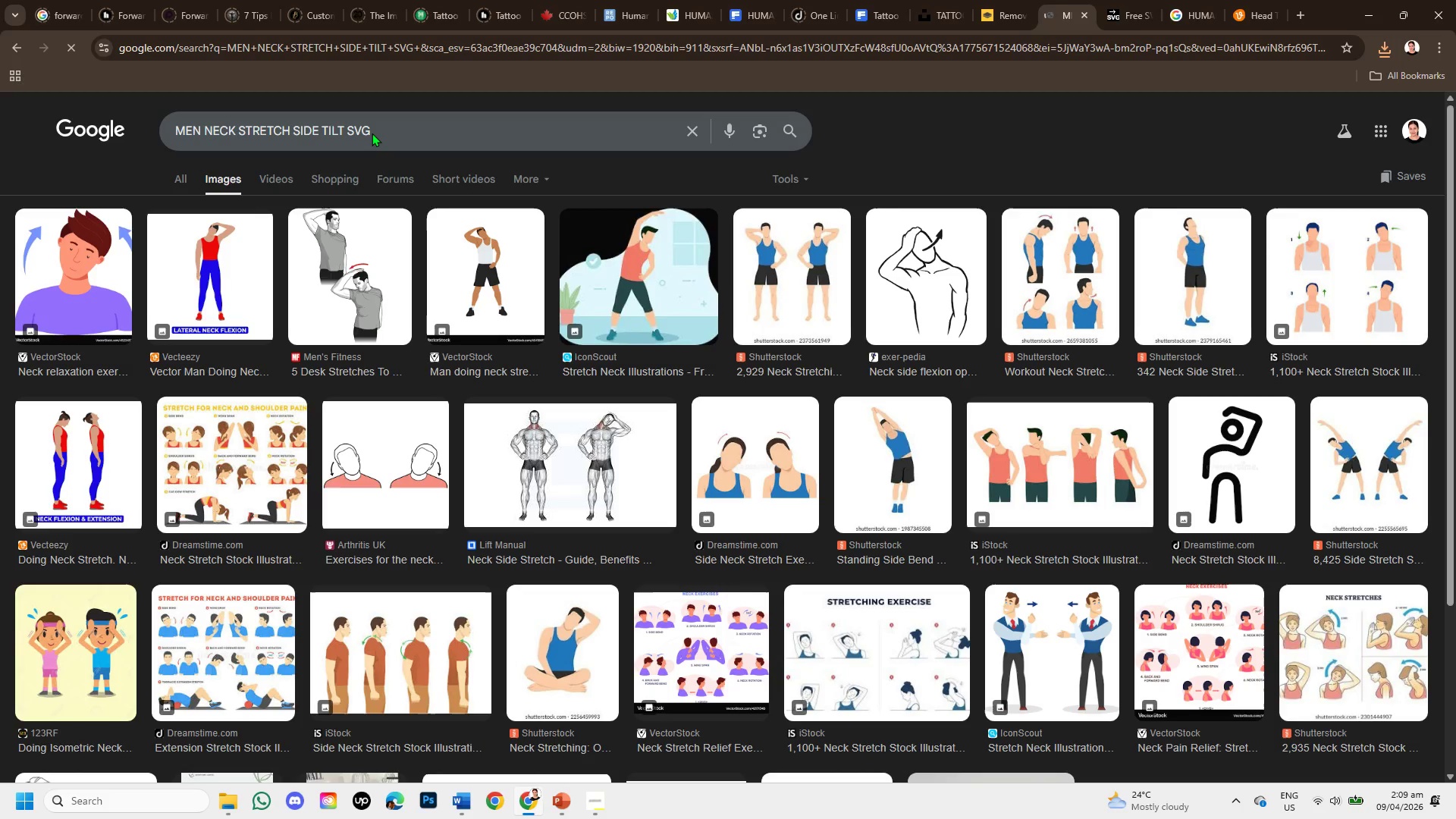 
left_click([364, 270])
 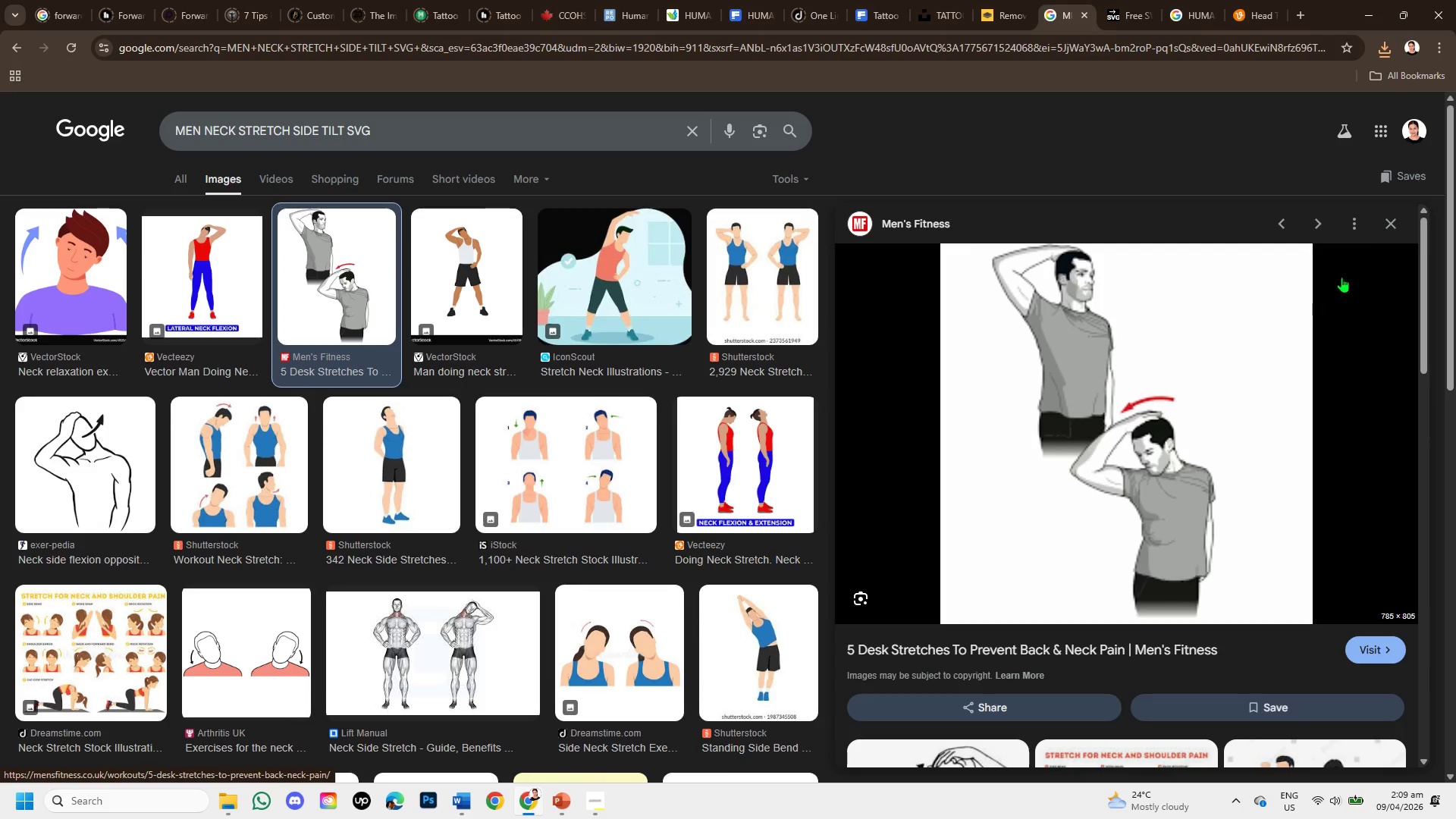 
left_click([1392, 222])
 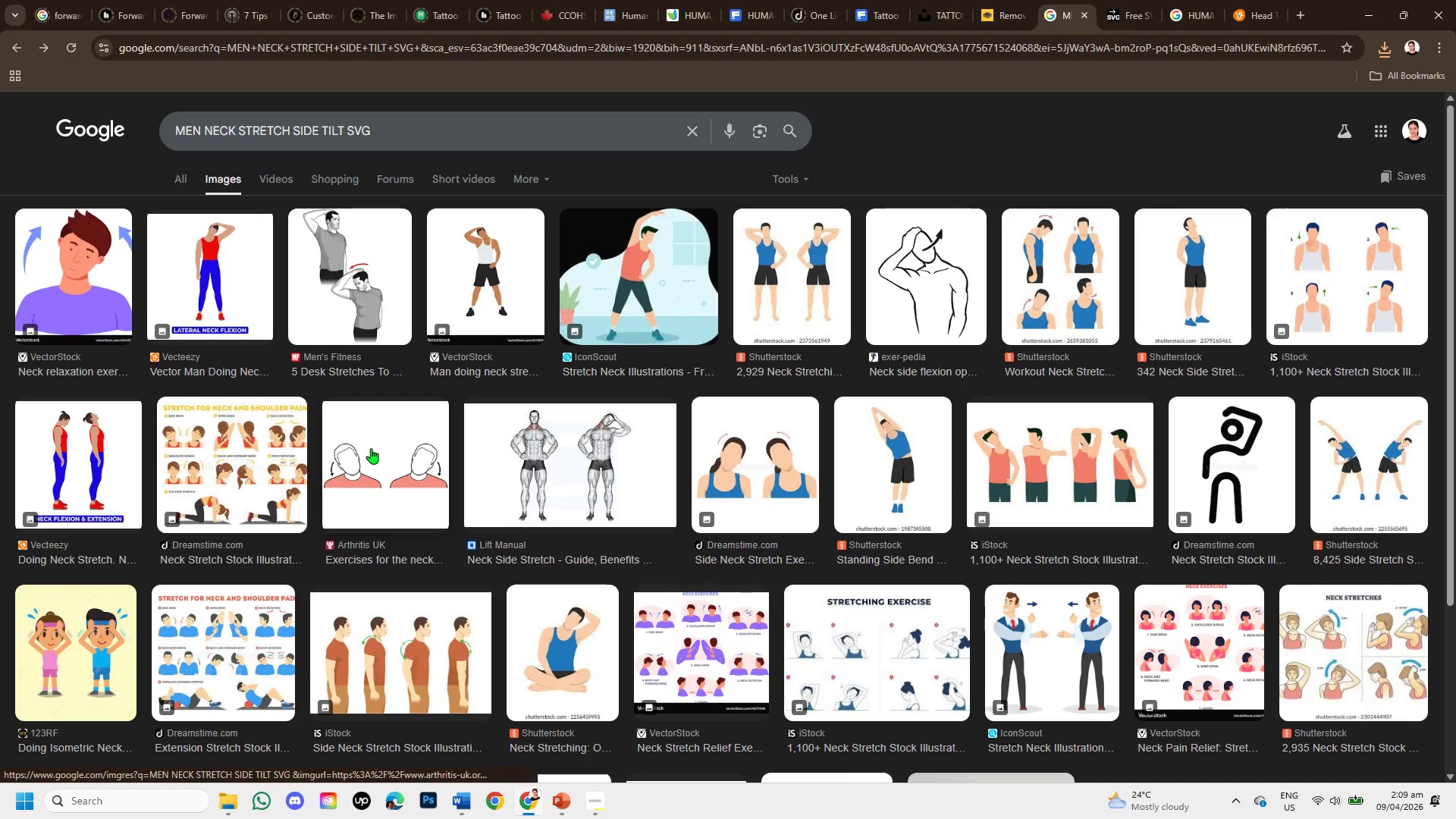 
wait(5.53)
 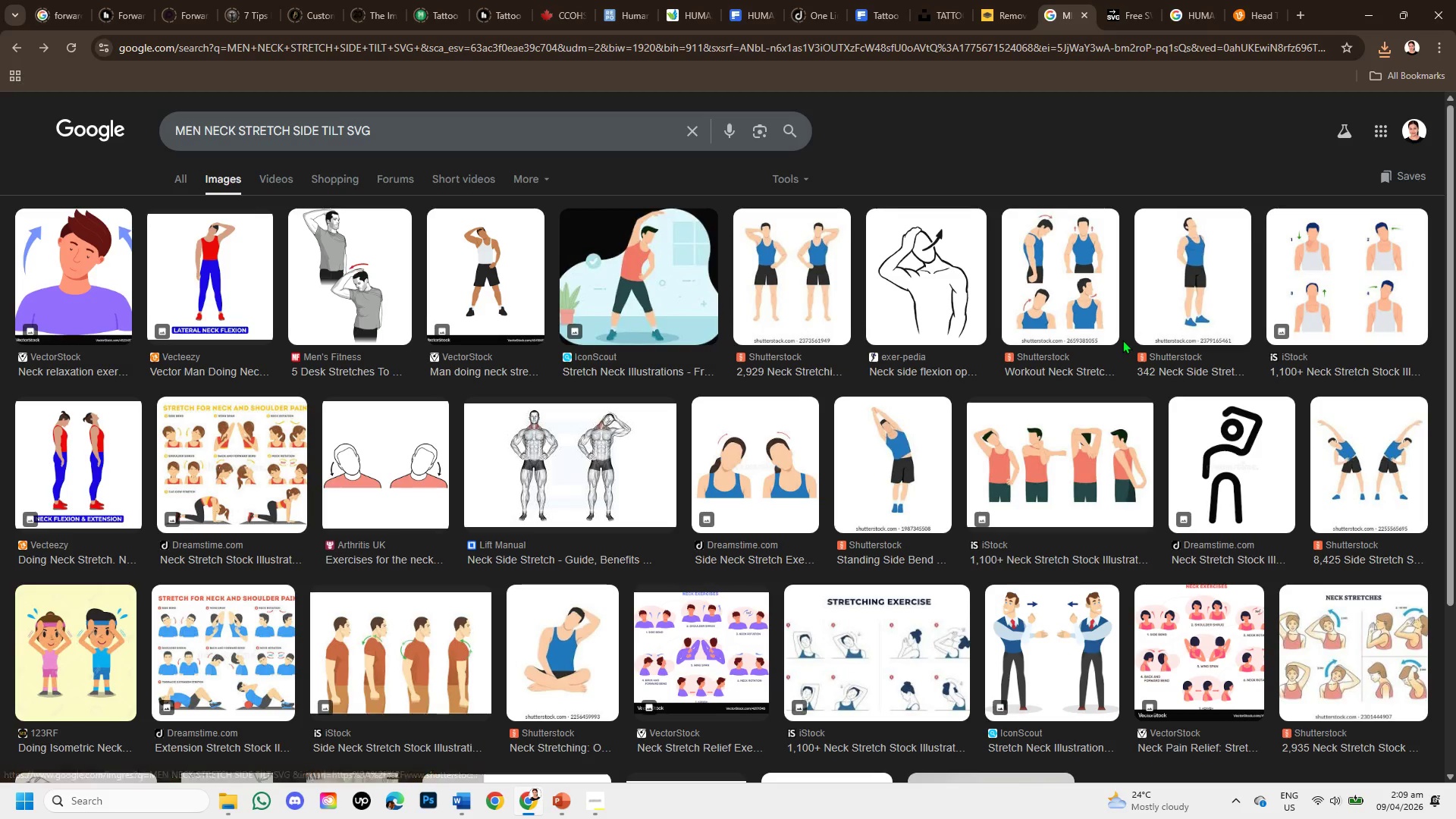 
left_click([380, 451])
 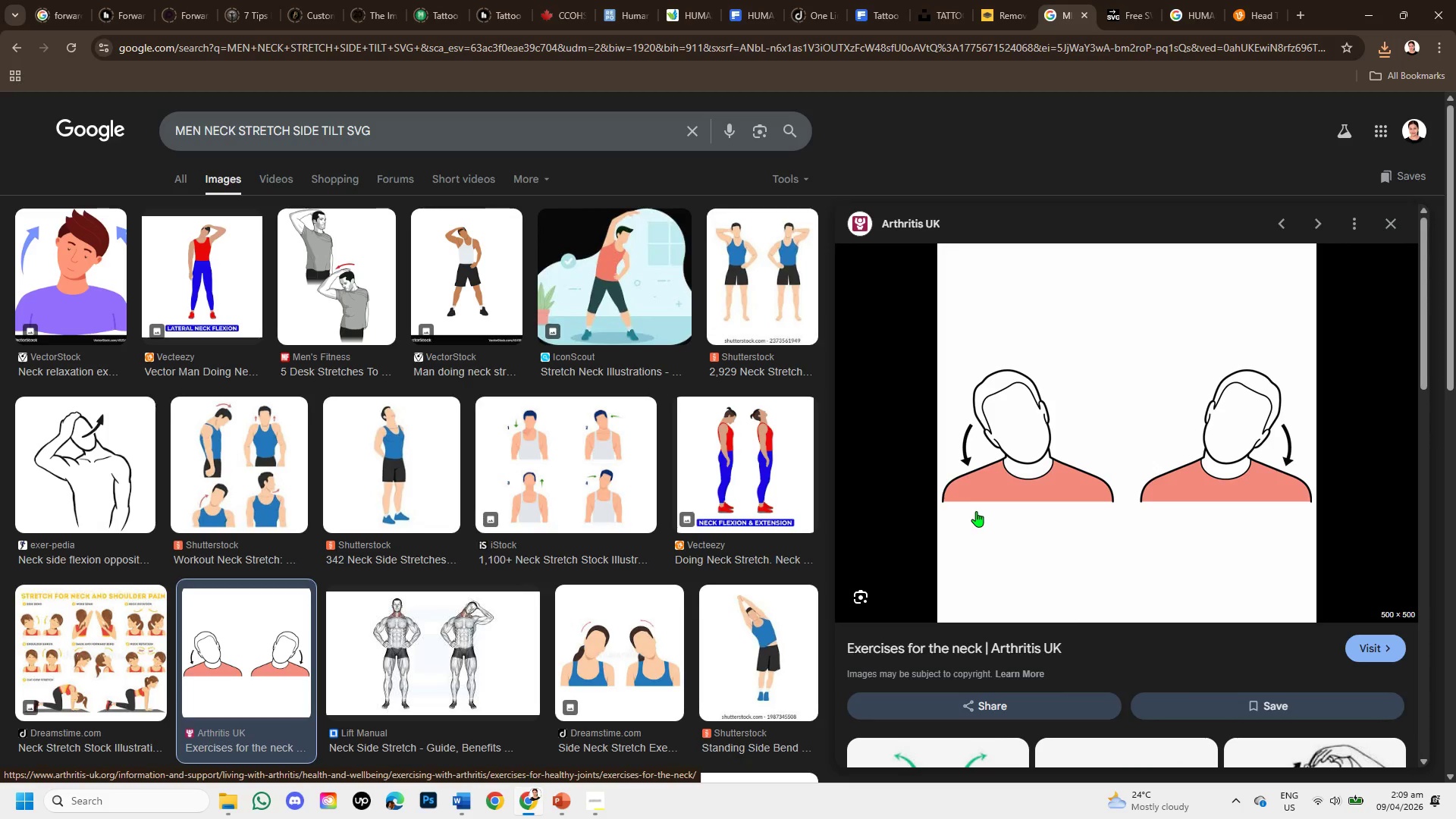 
scroll: coordinate [1106, 525], scroll_direction: down, amount: 4.0
 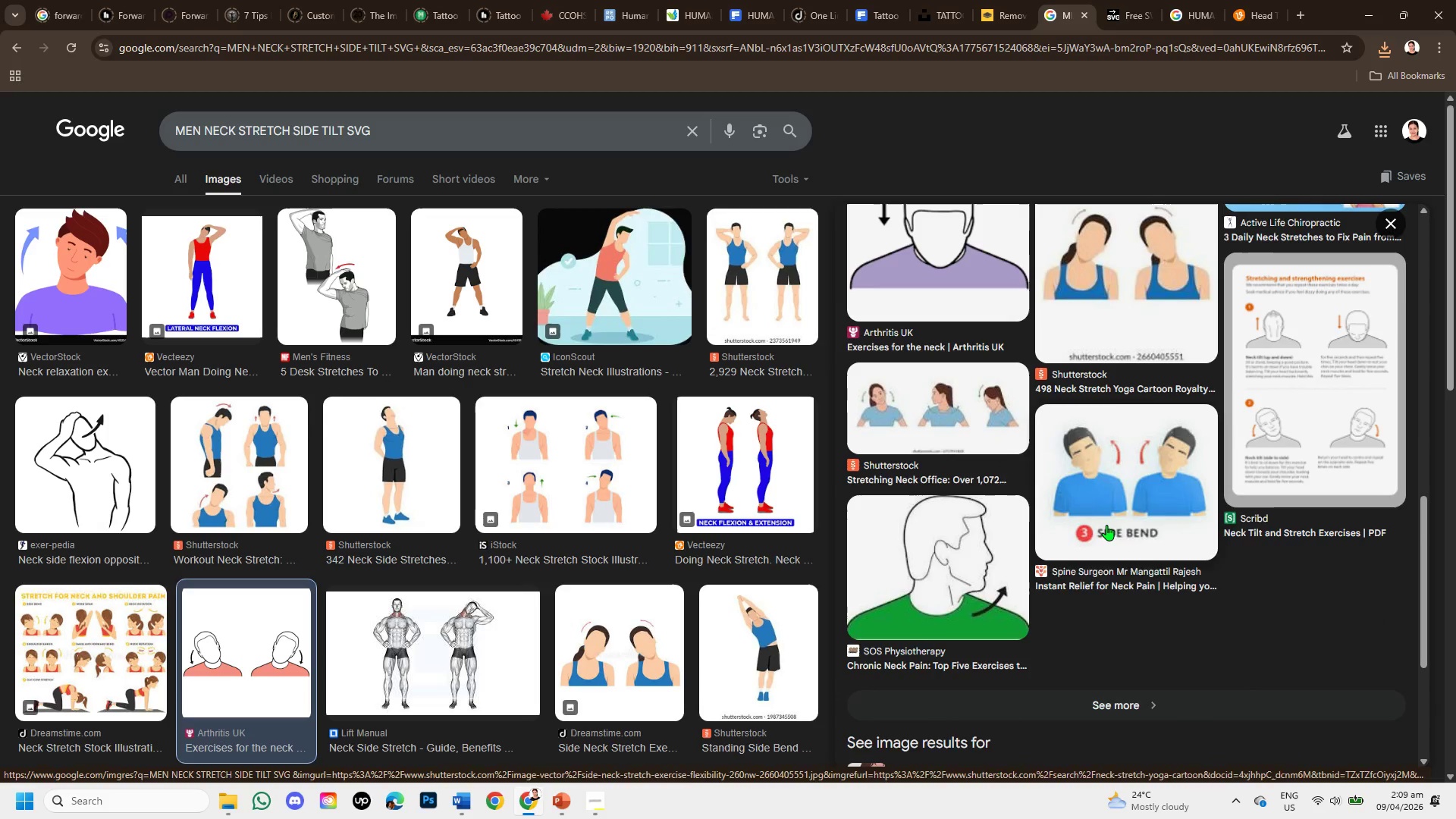 
scroll: coordinate [1094, 453], scroll_direction: up, amount: 6.0
 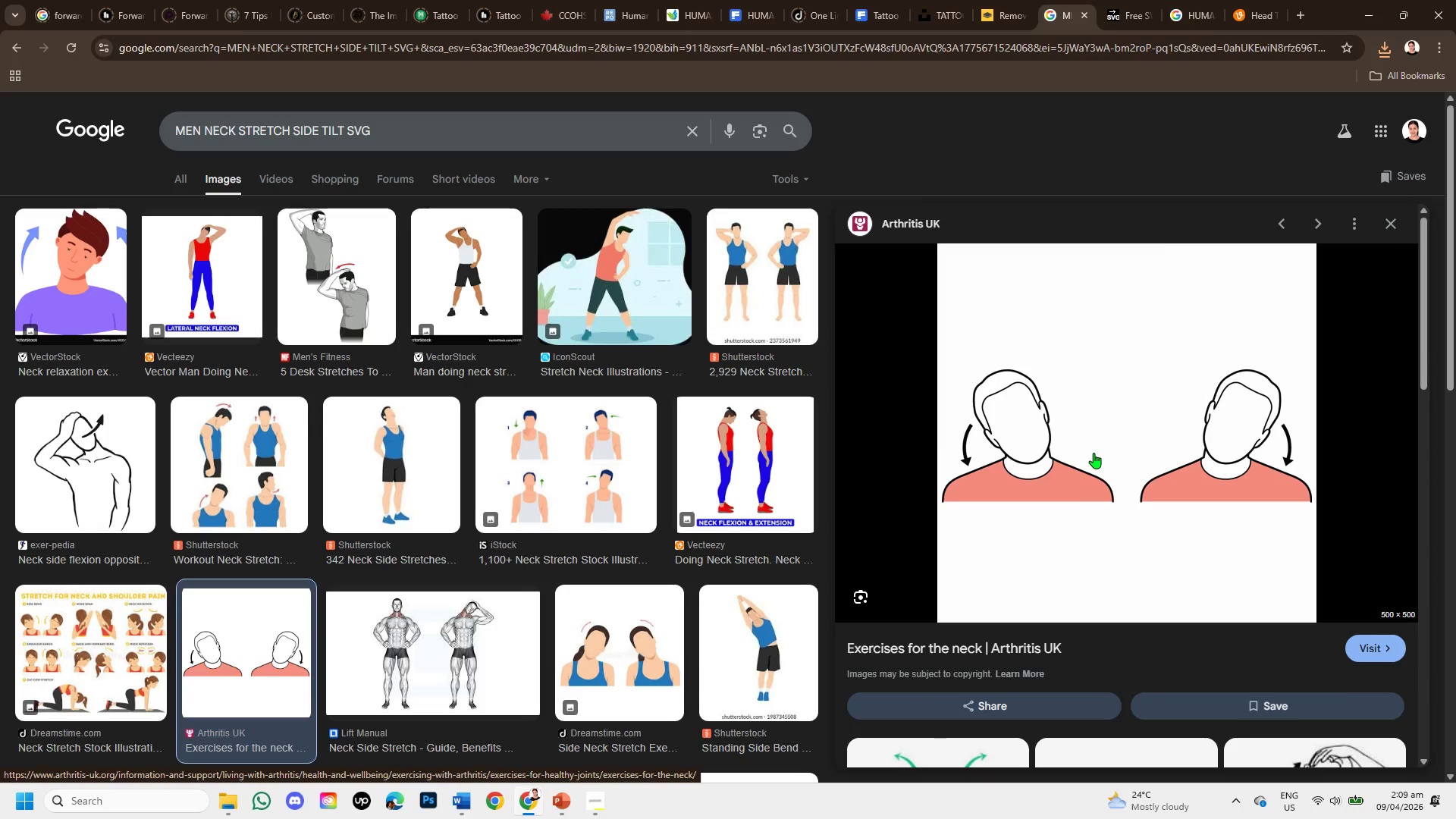 
right_click([1094, 453])
 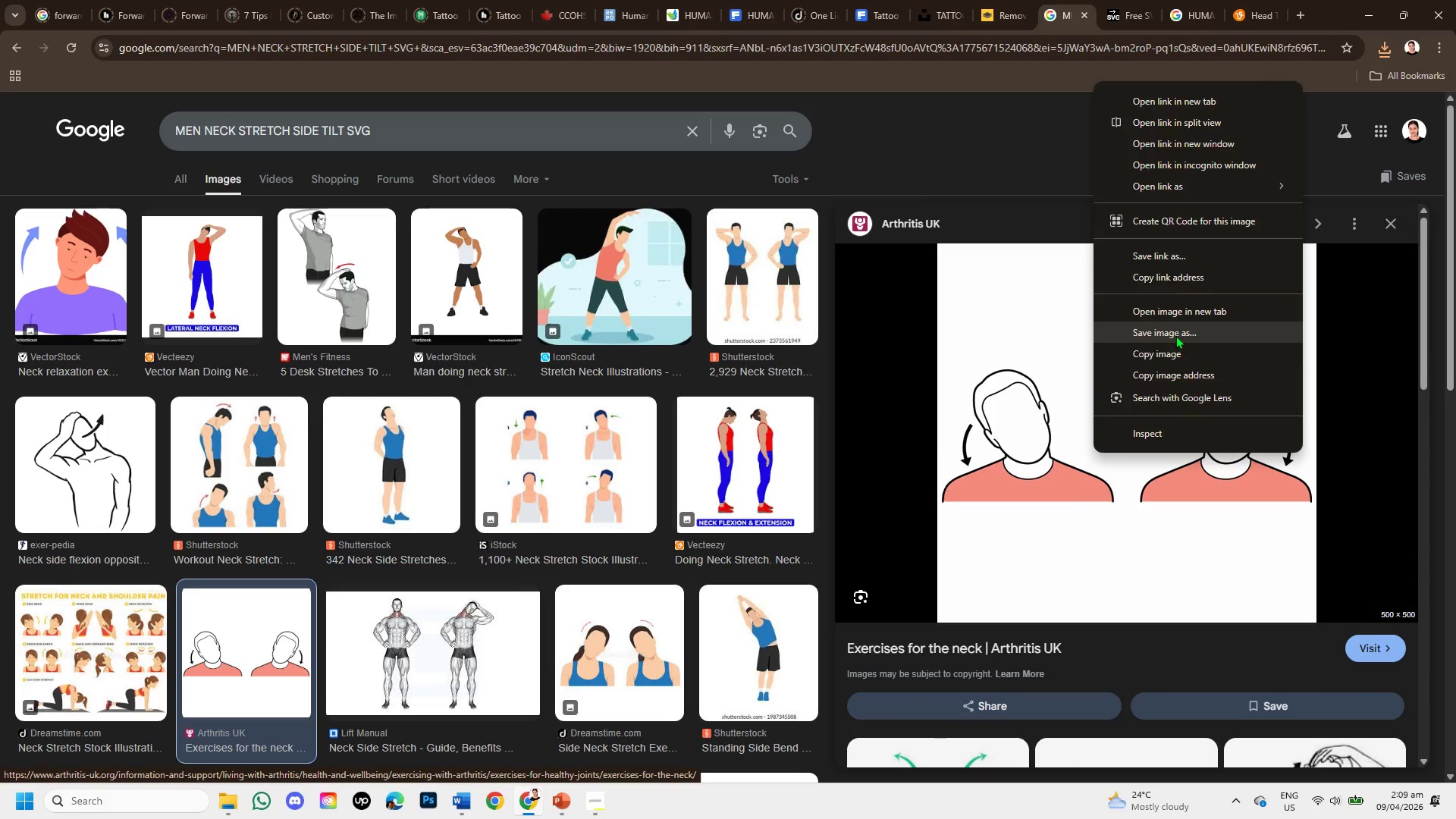 
left_click([1171, 326])
 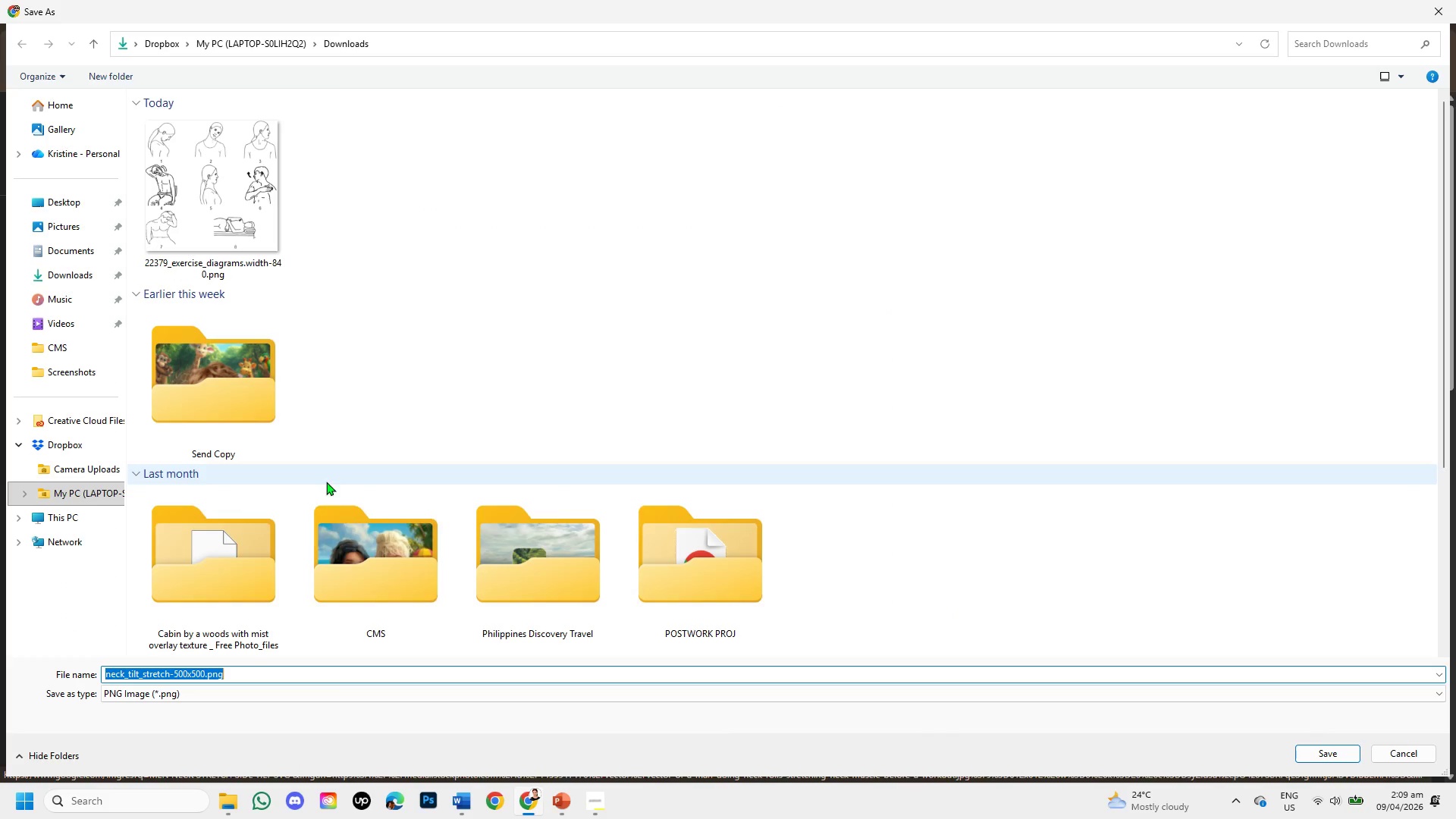 
left_click([44, 271])
 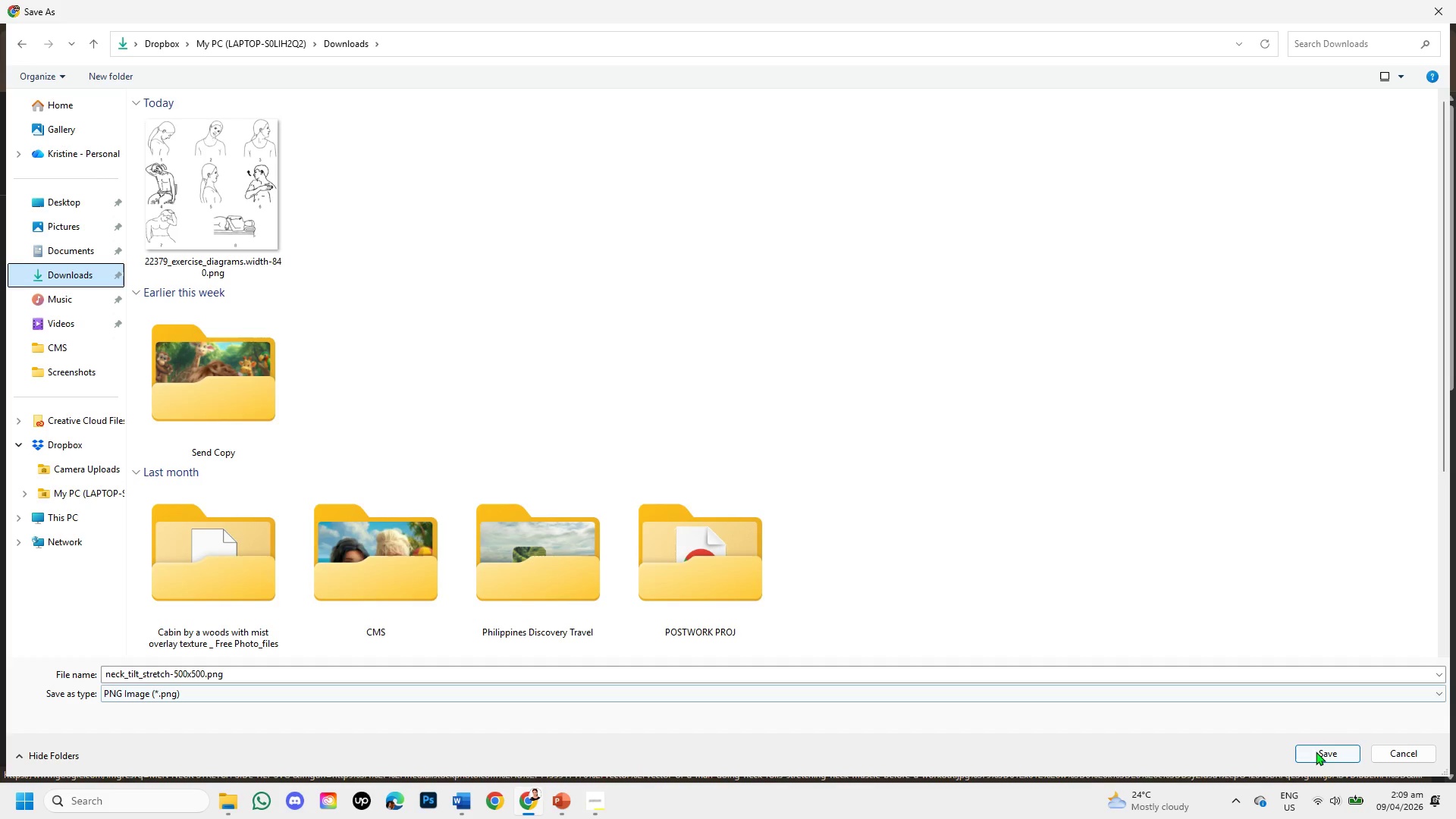 
left_click([1316, 753])
 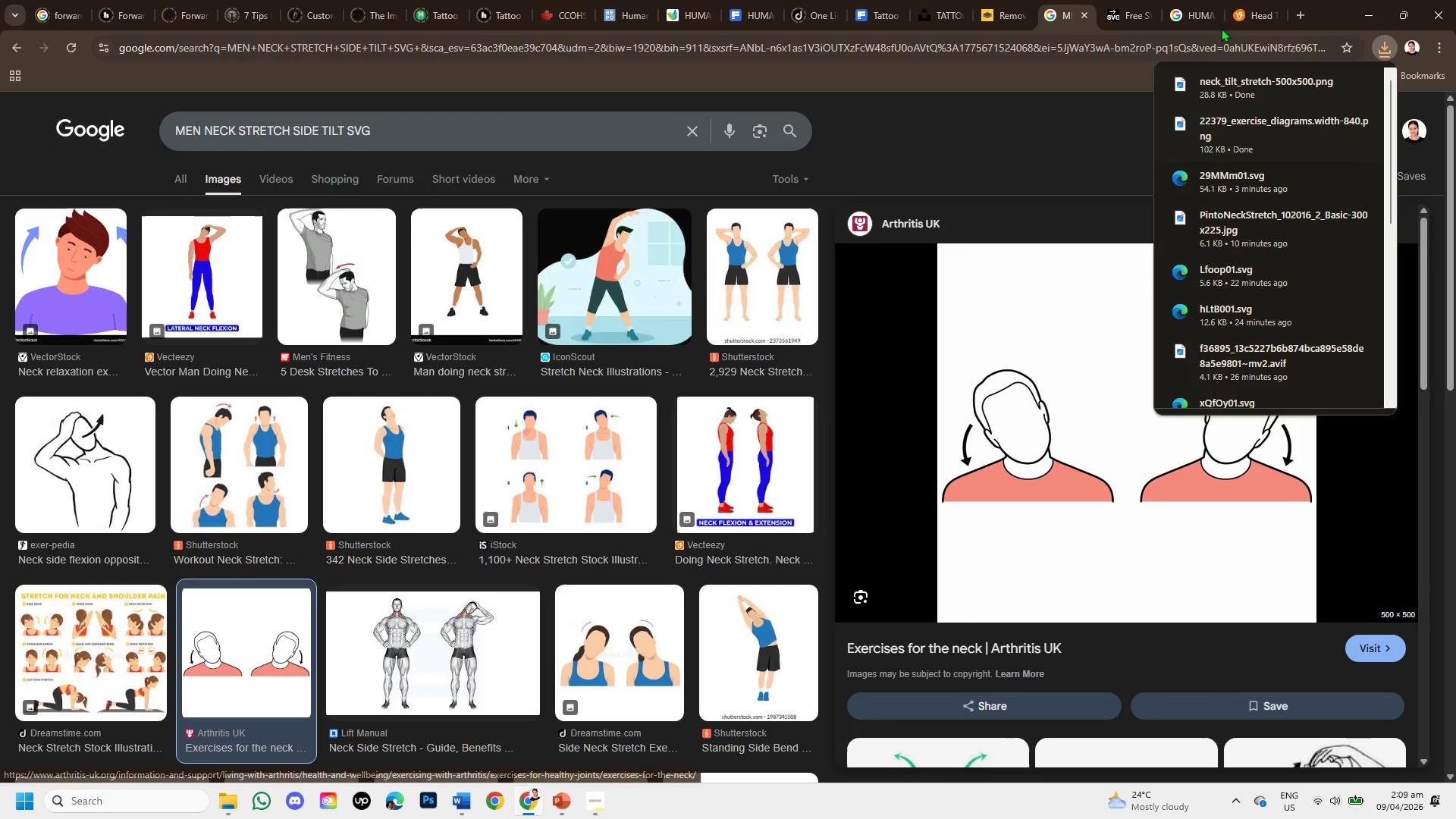 
left_click([1134, 5])
 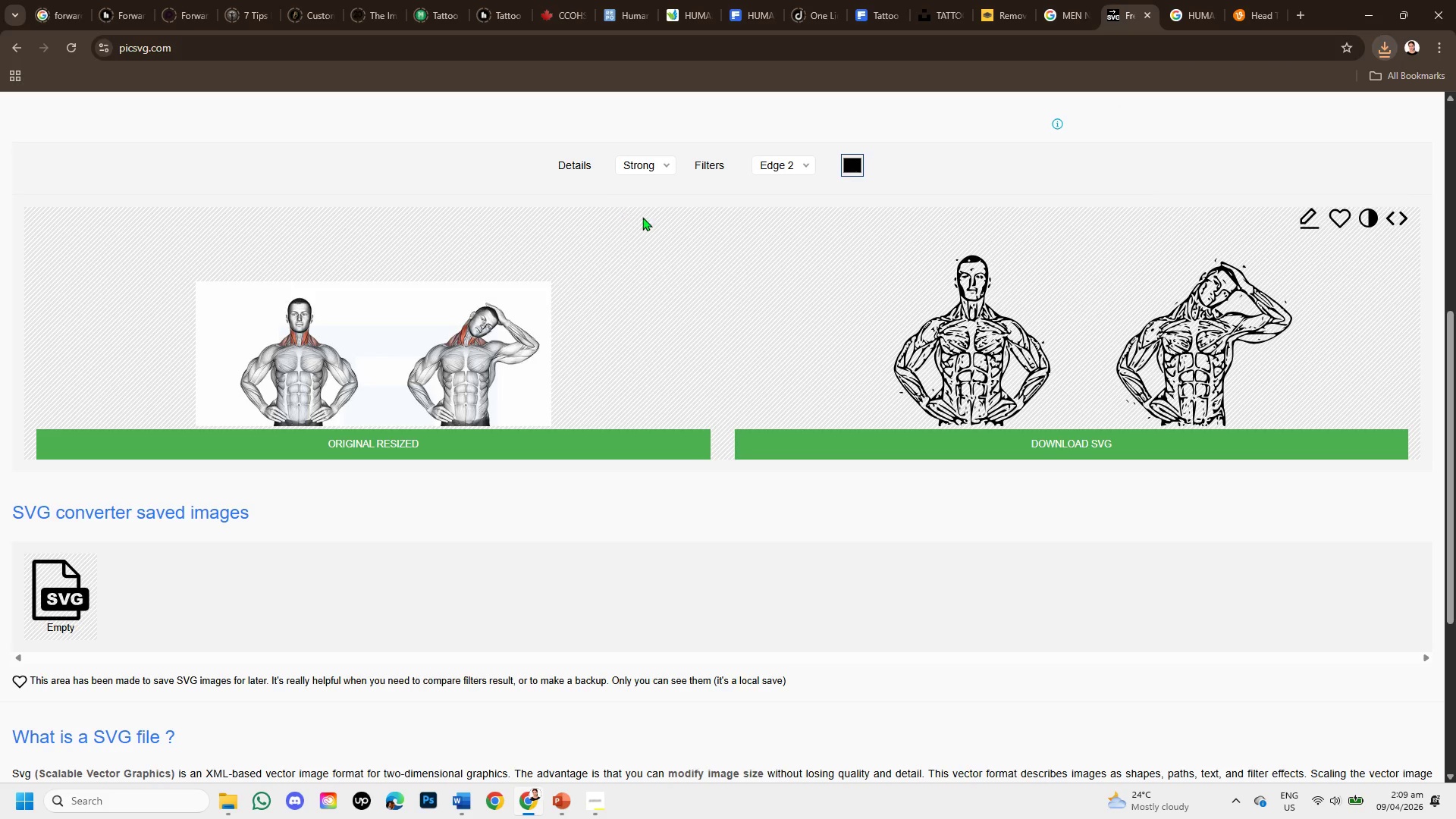 
scroll: coordinate [681, 272], scroll_direction: up, amount: 4.0
 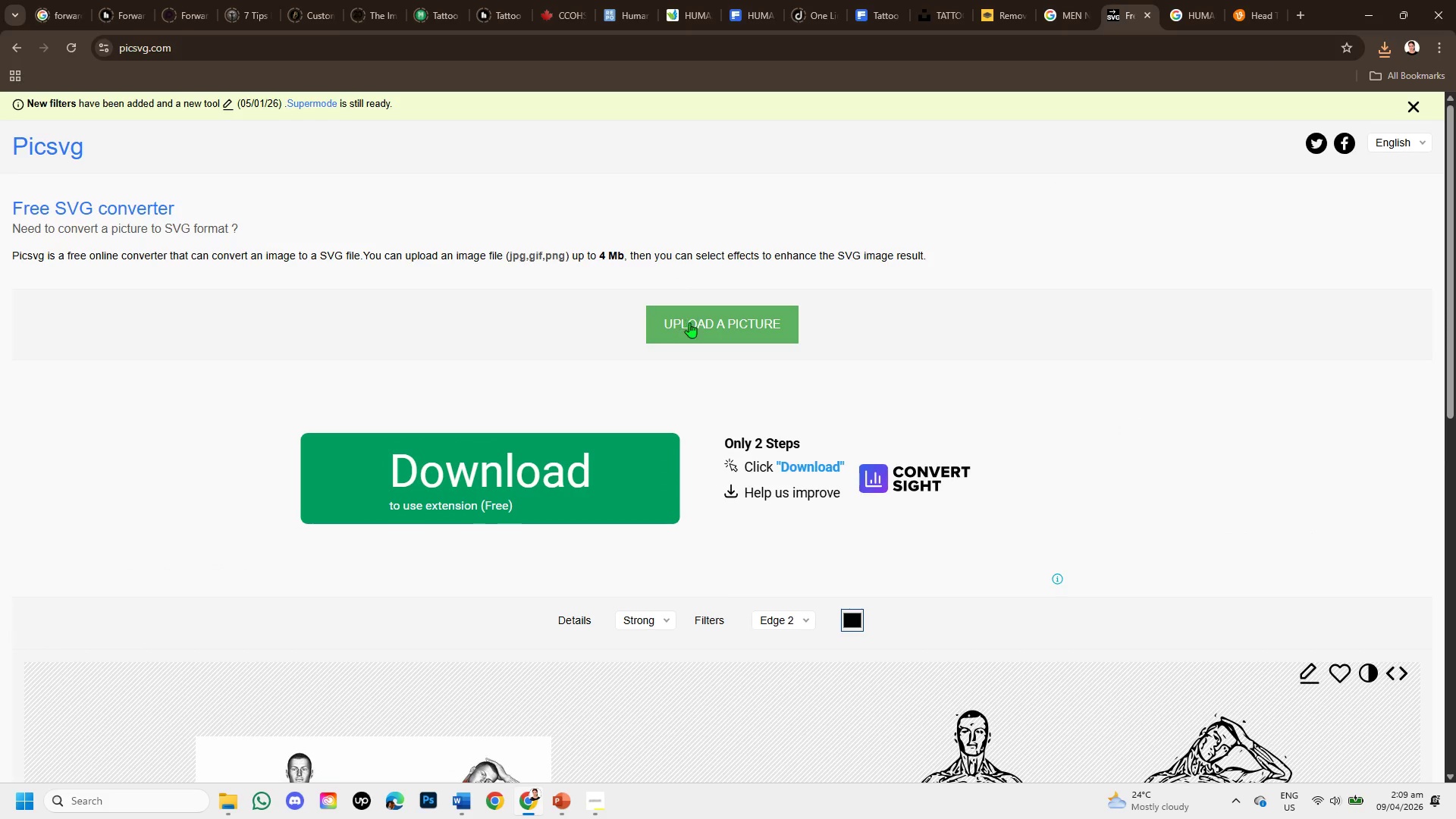 
left_click([693, 326])
 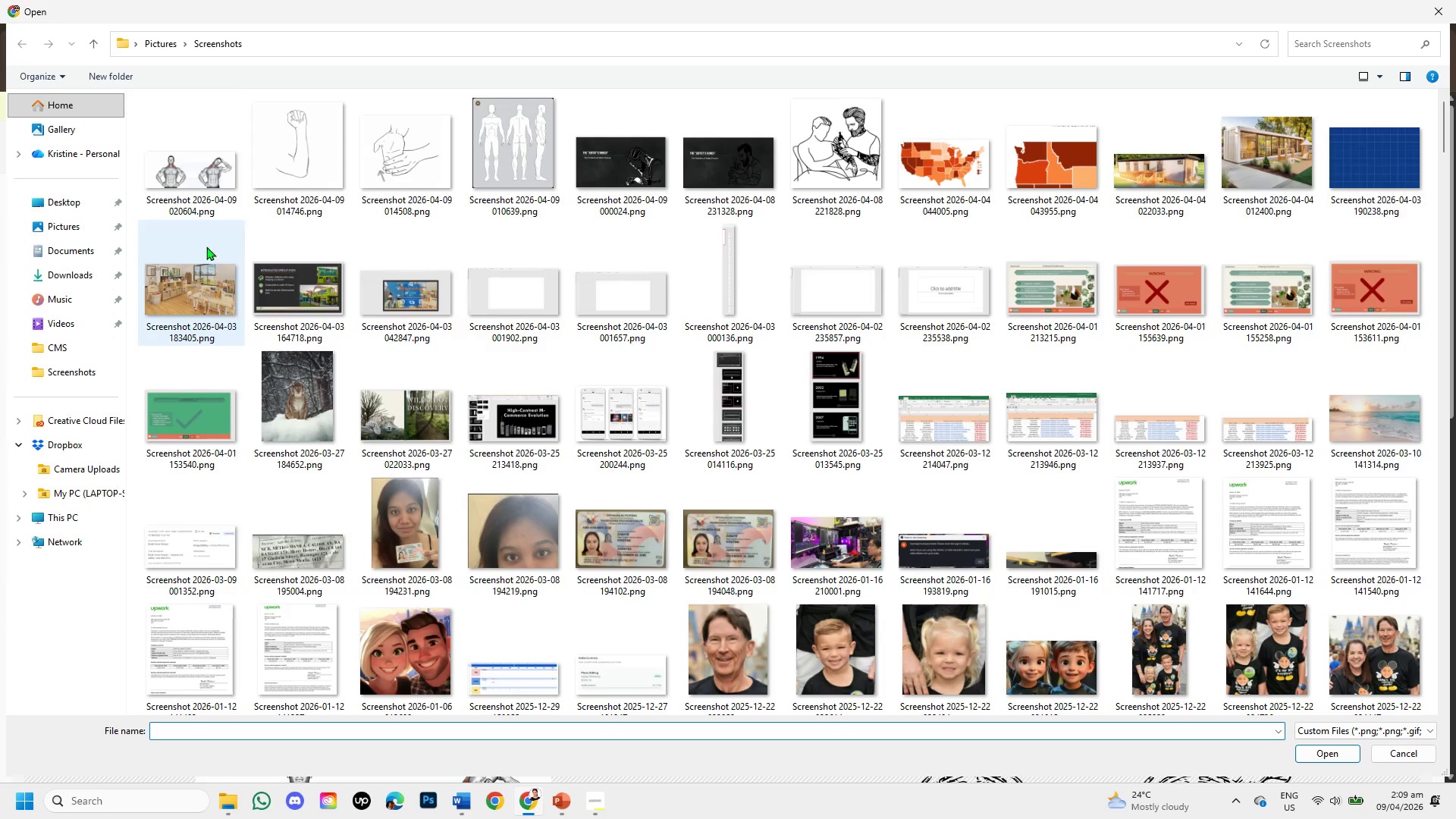 
wait(5.2)
 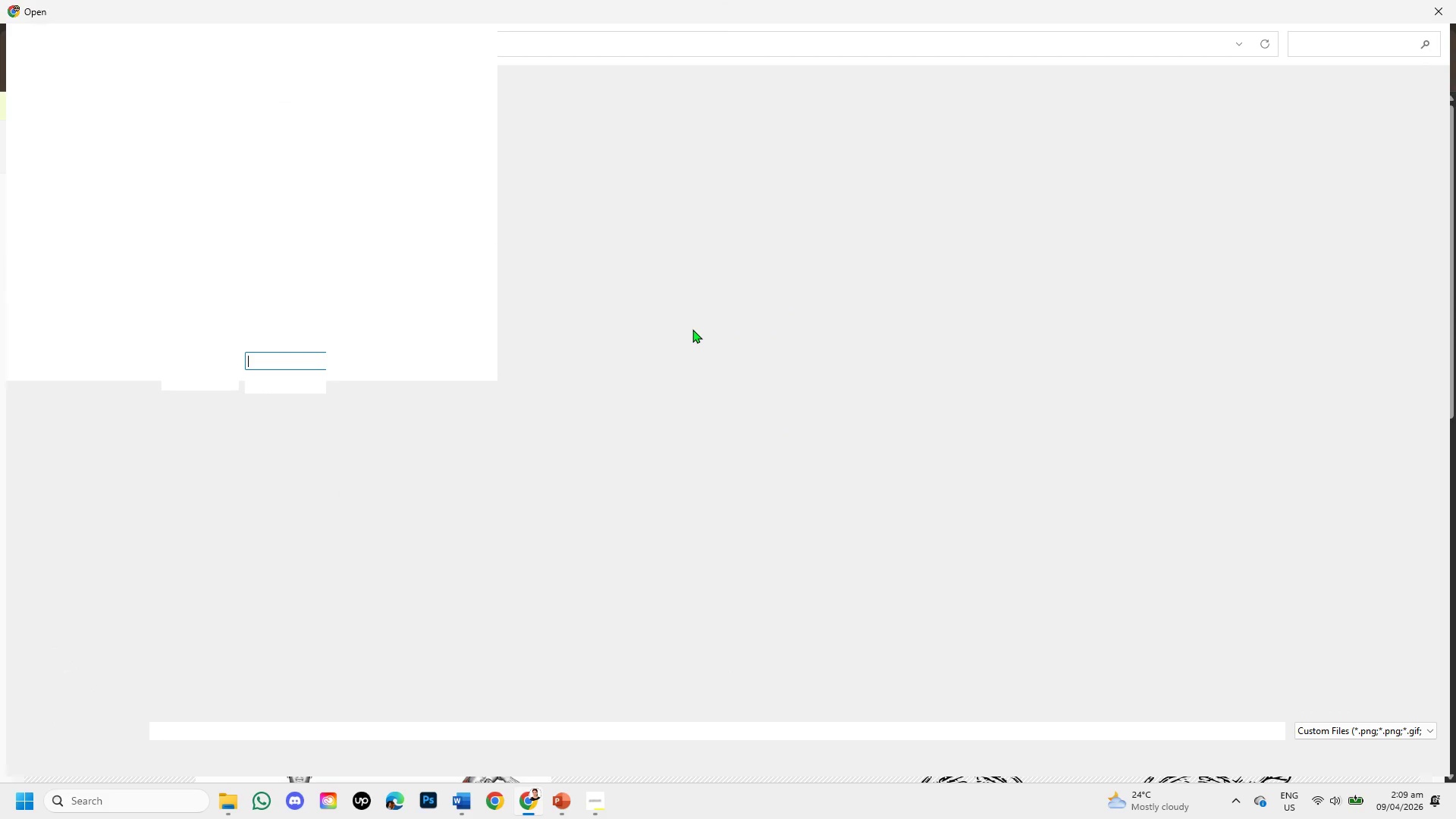 
left_click([64, 267])
 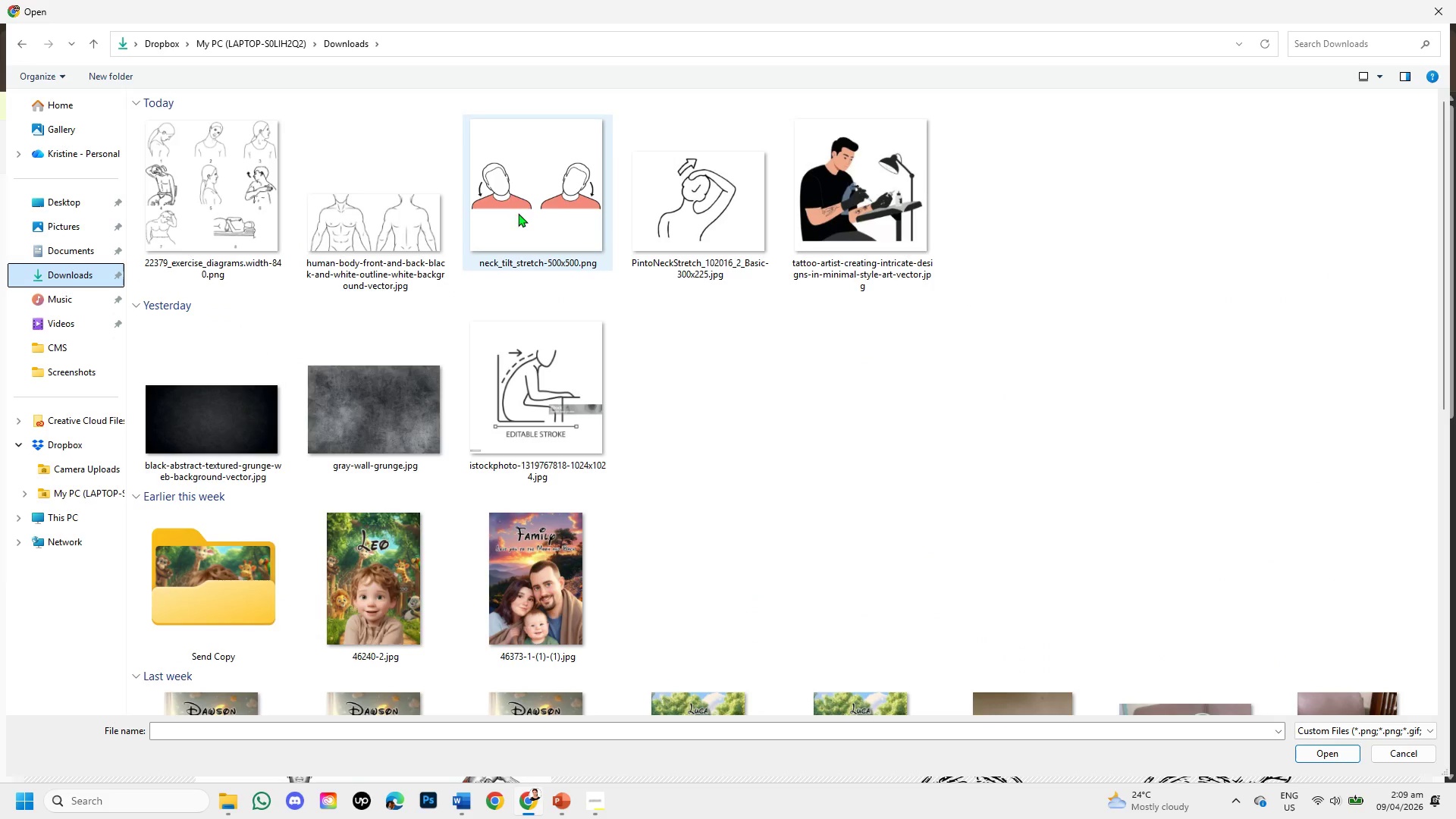 
double_click([552, 207])
 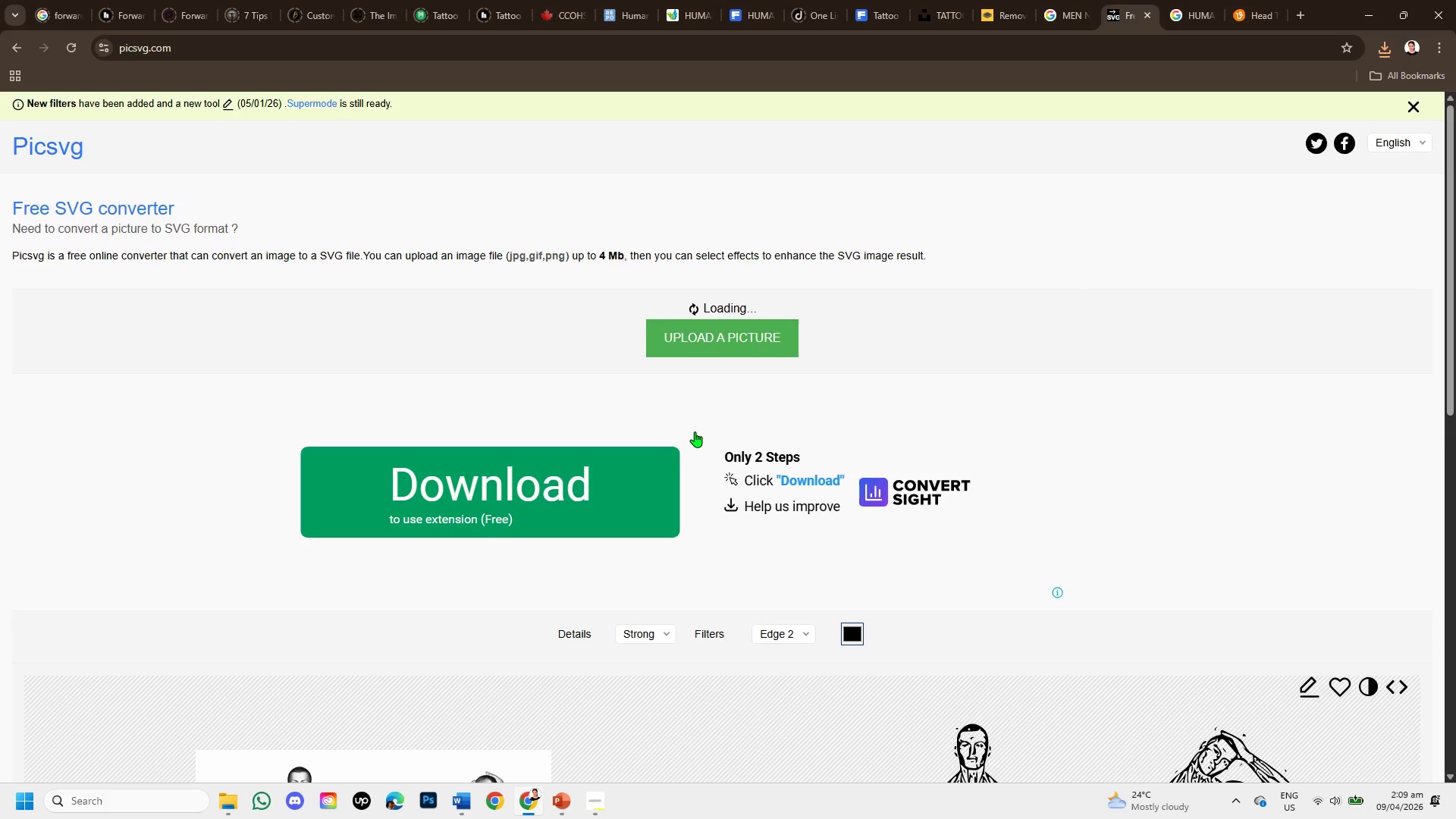 
scroll: coordinate [789, 491], scroll_direction: down, amount: 2.0
 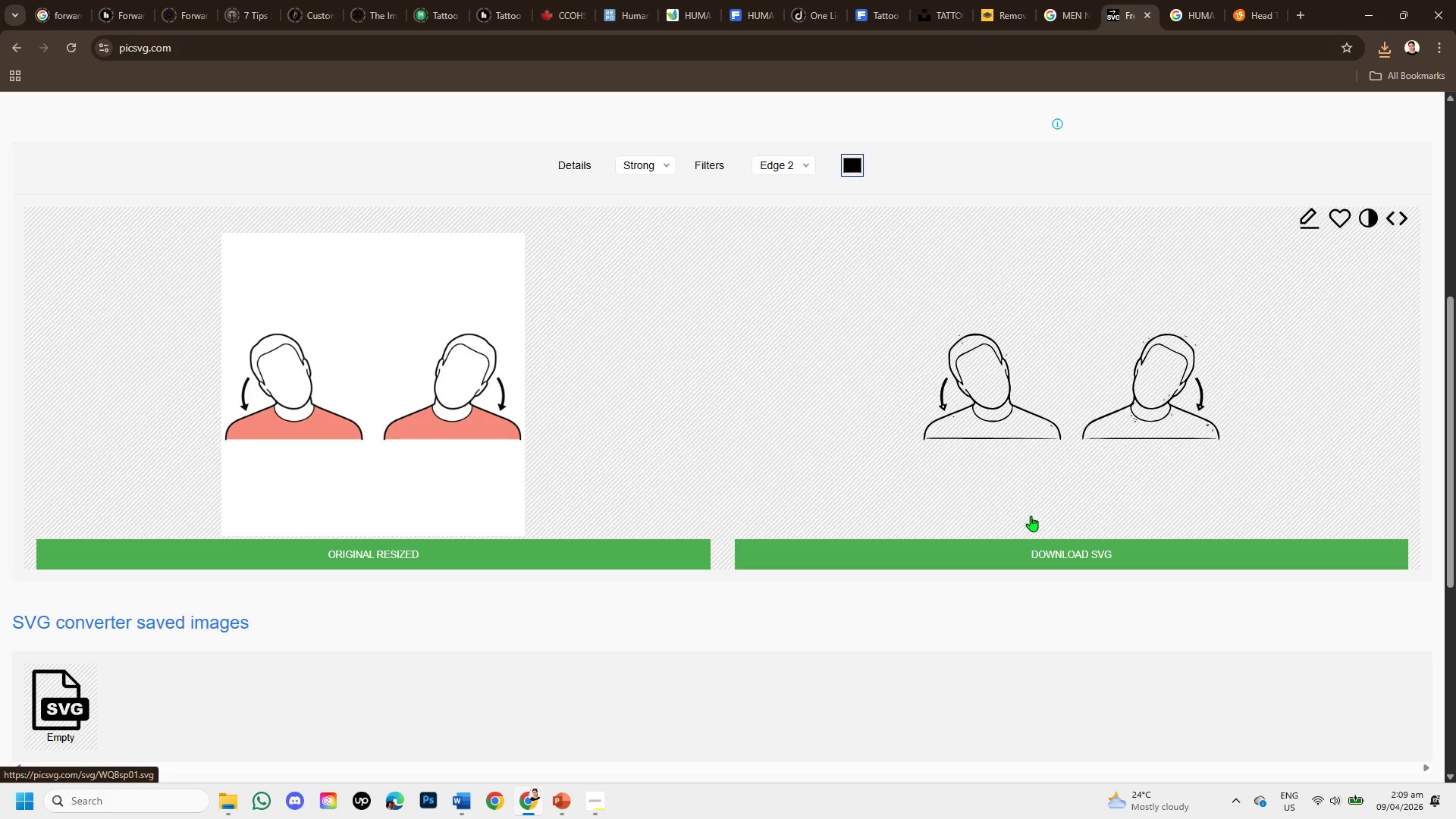 
left_click([1078, 551])
 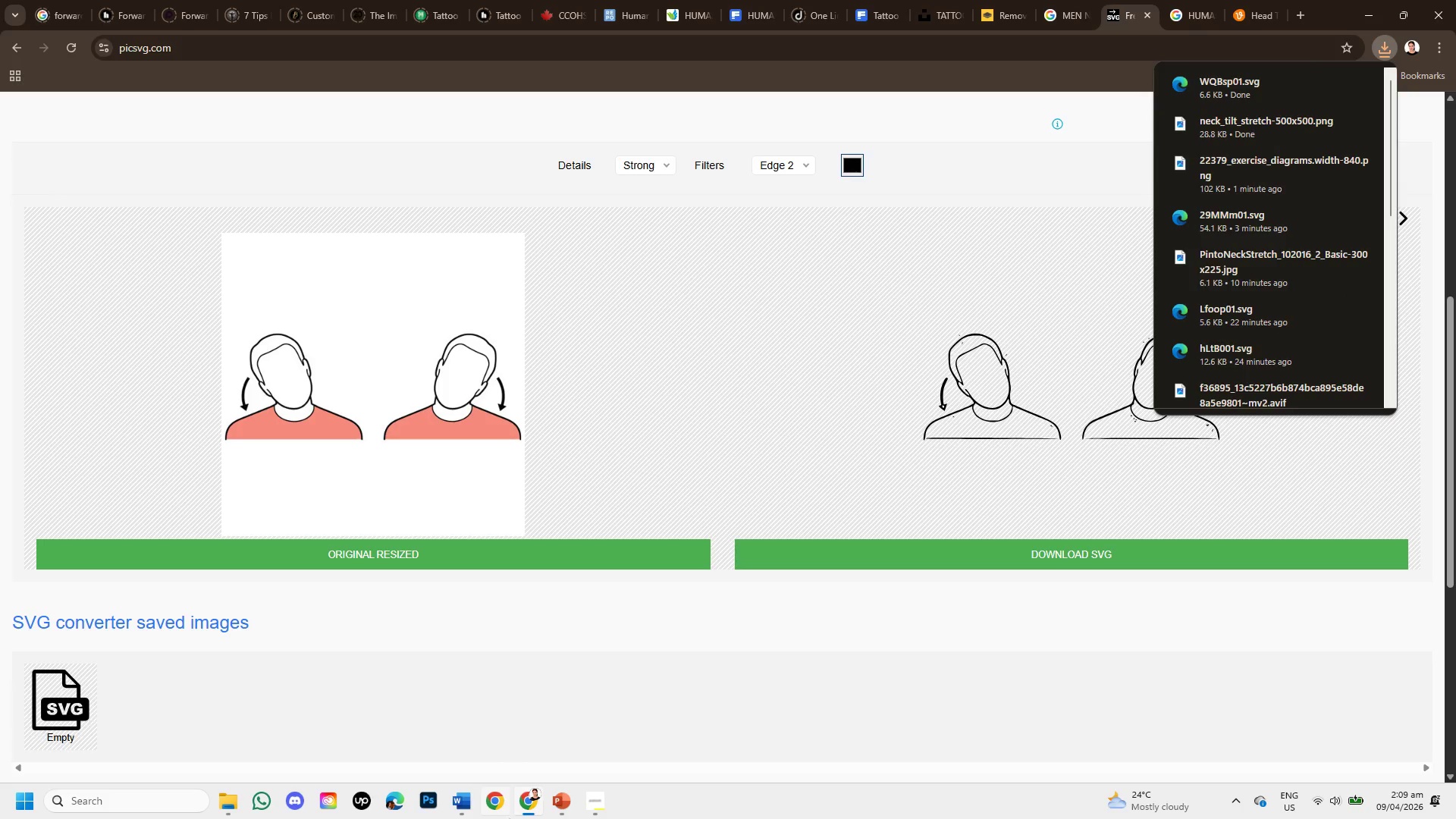 
left_click([555, 797])
 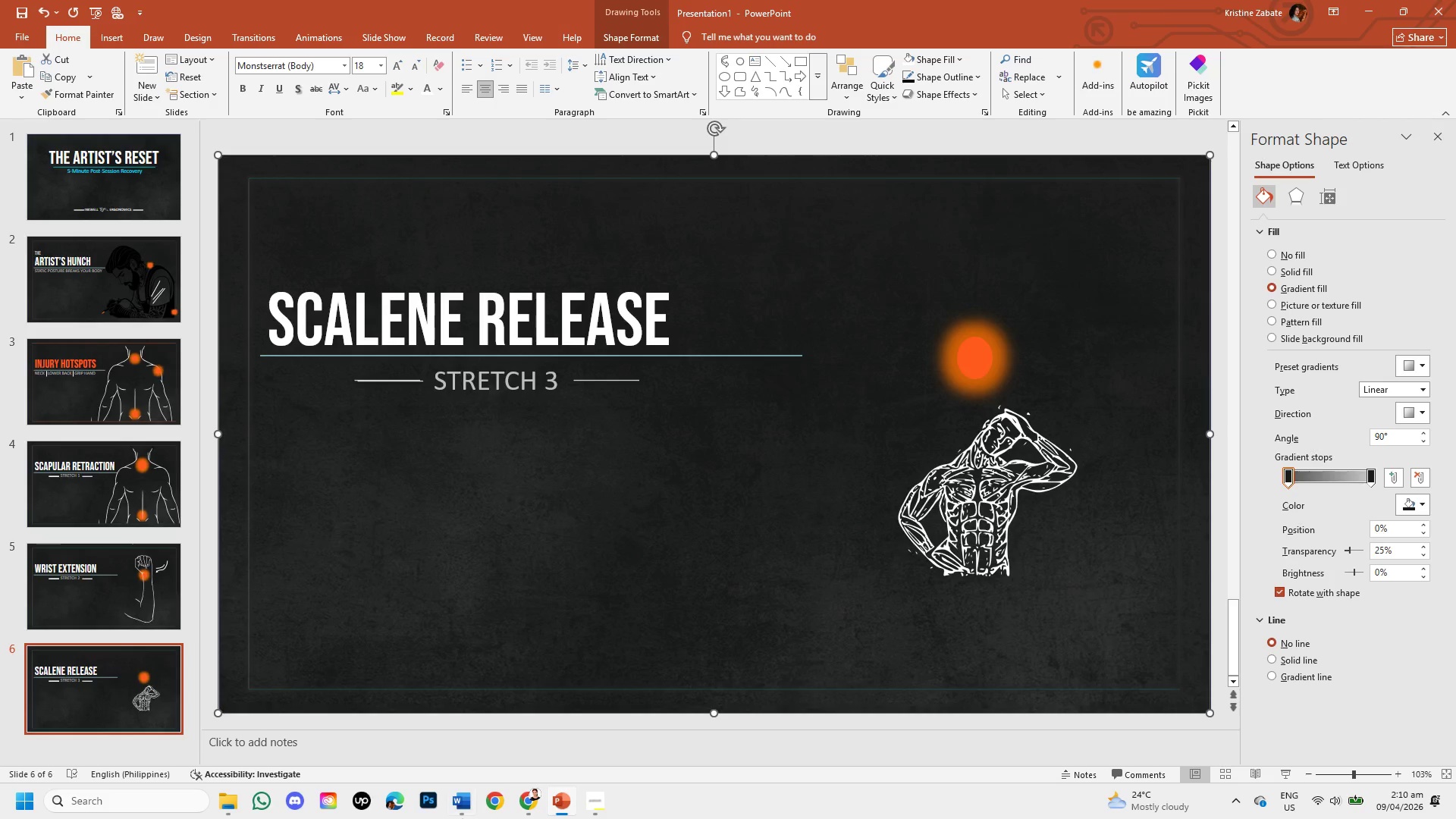 
wait(7.36)
 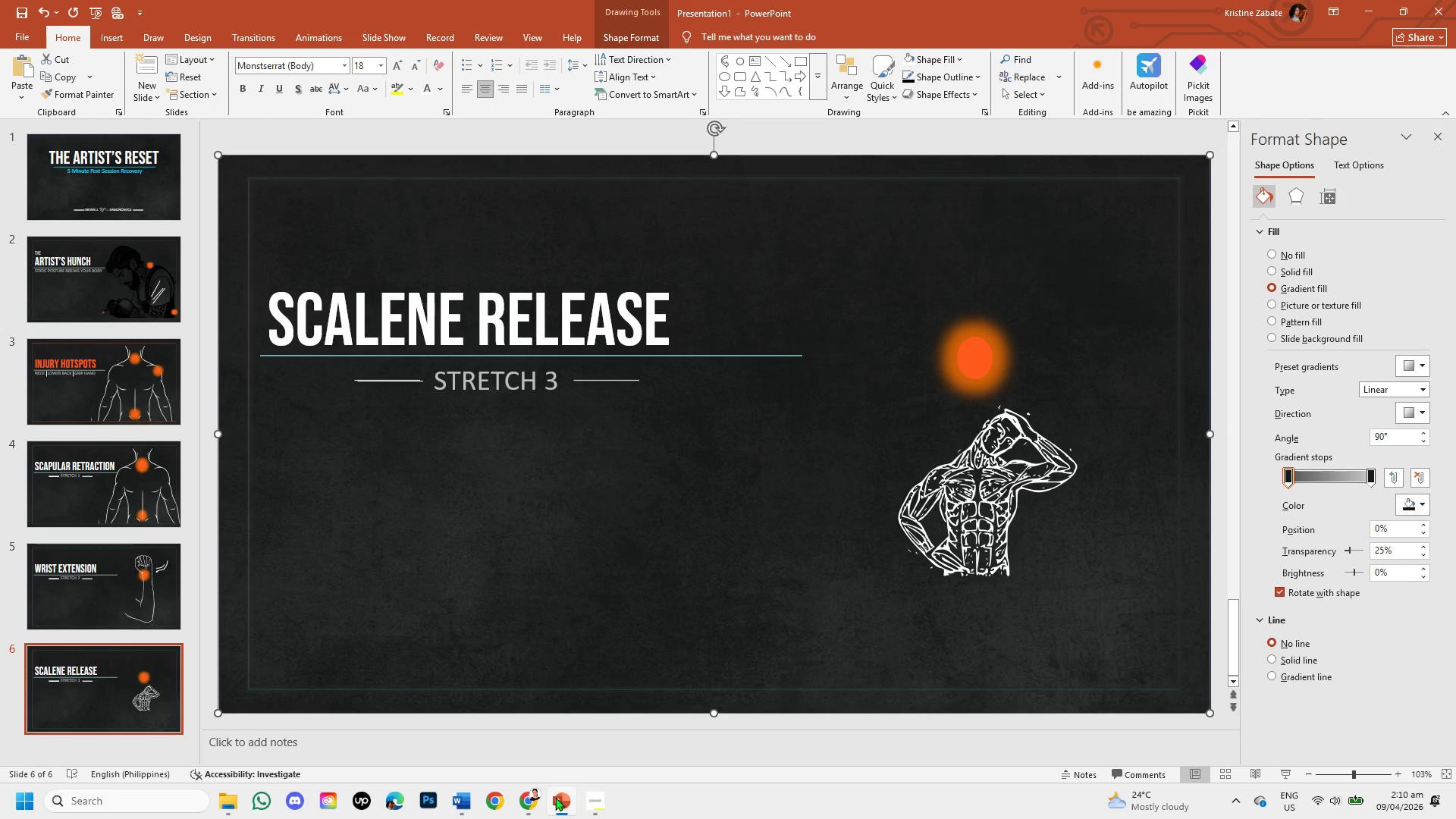 
left_click([947, 525])
 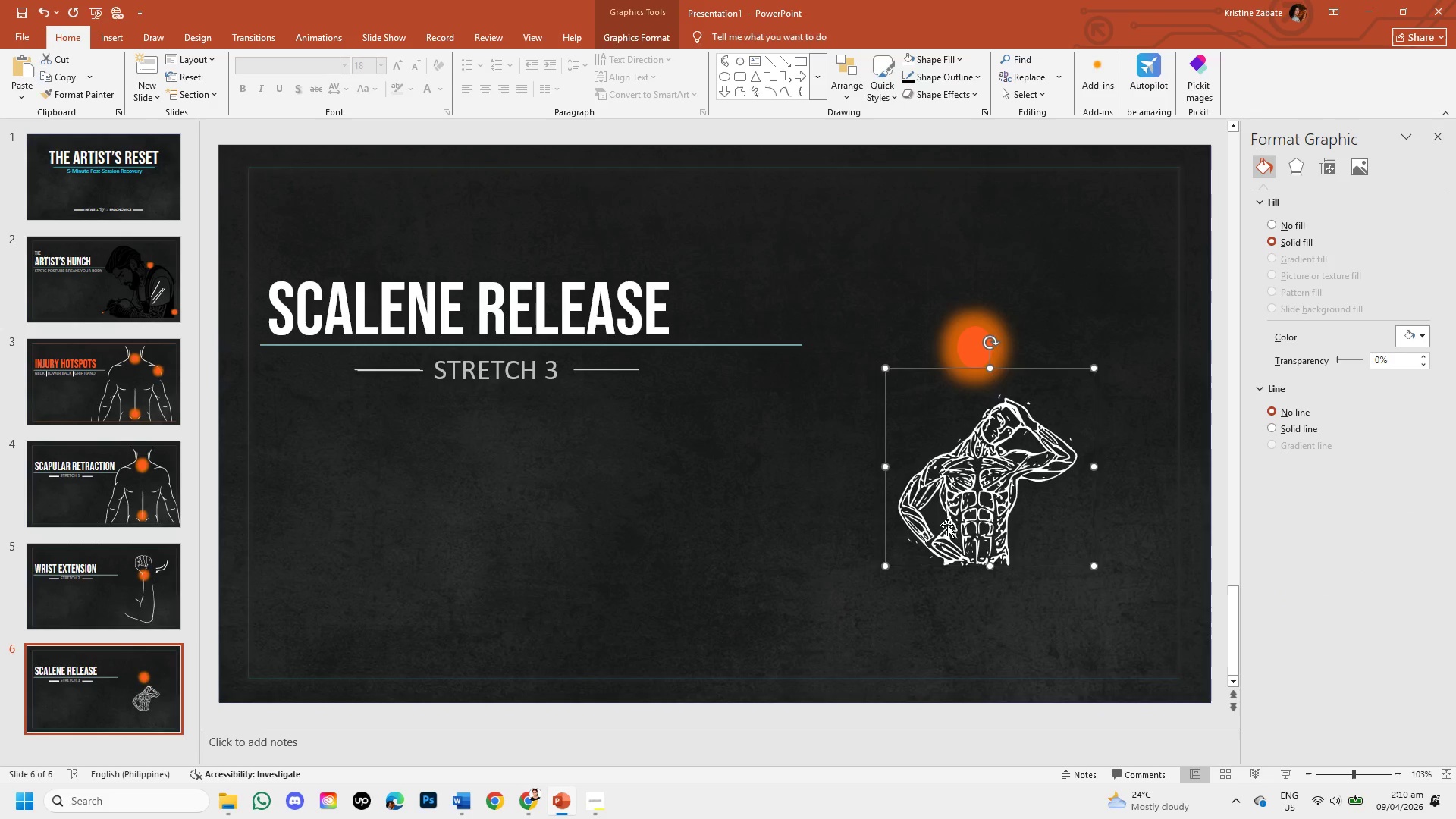 
key(Backspace)
 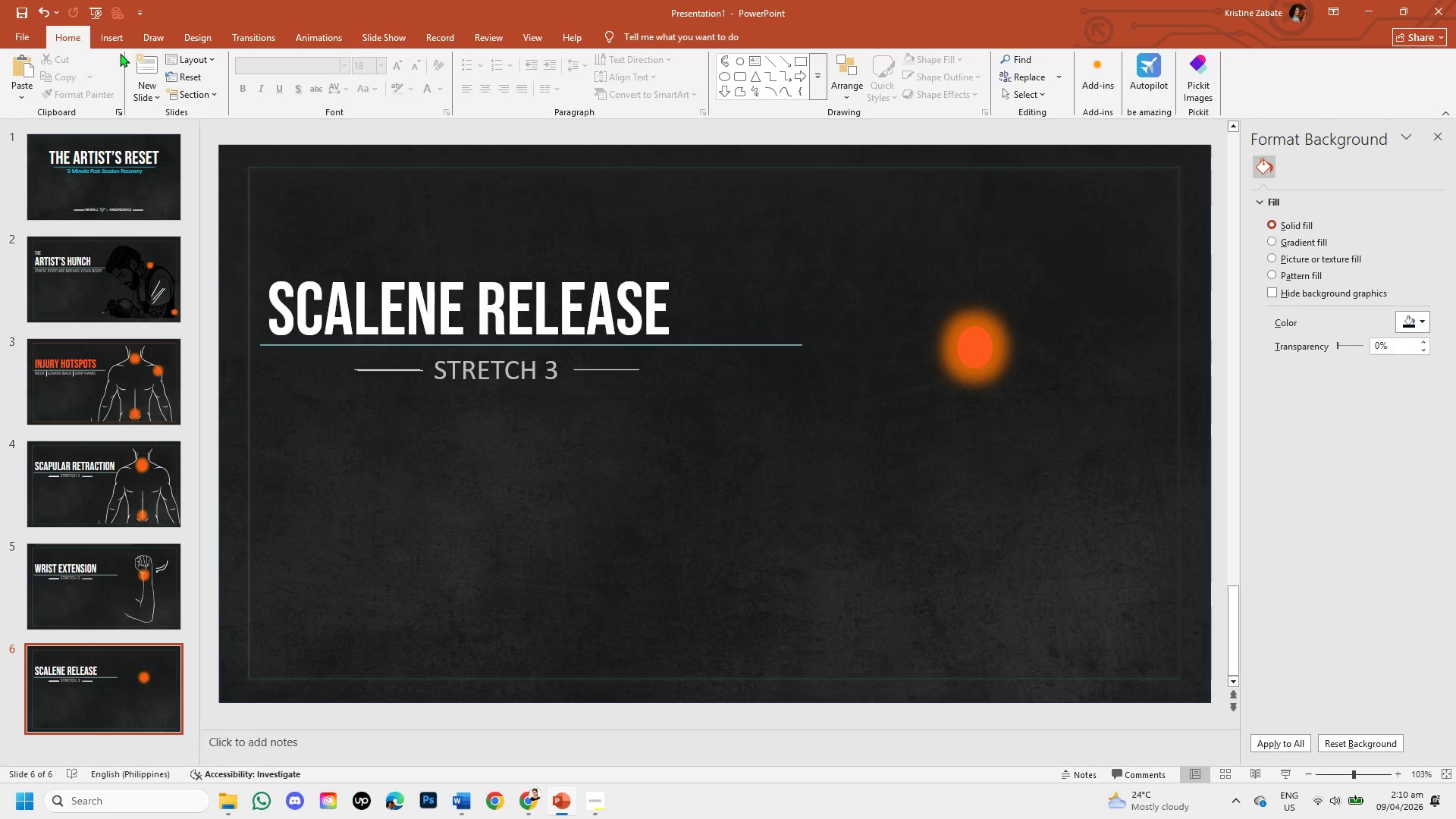 
left_click([115, 46])
 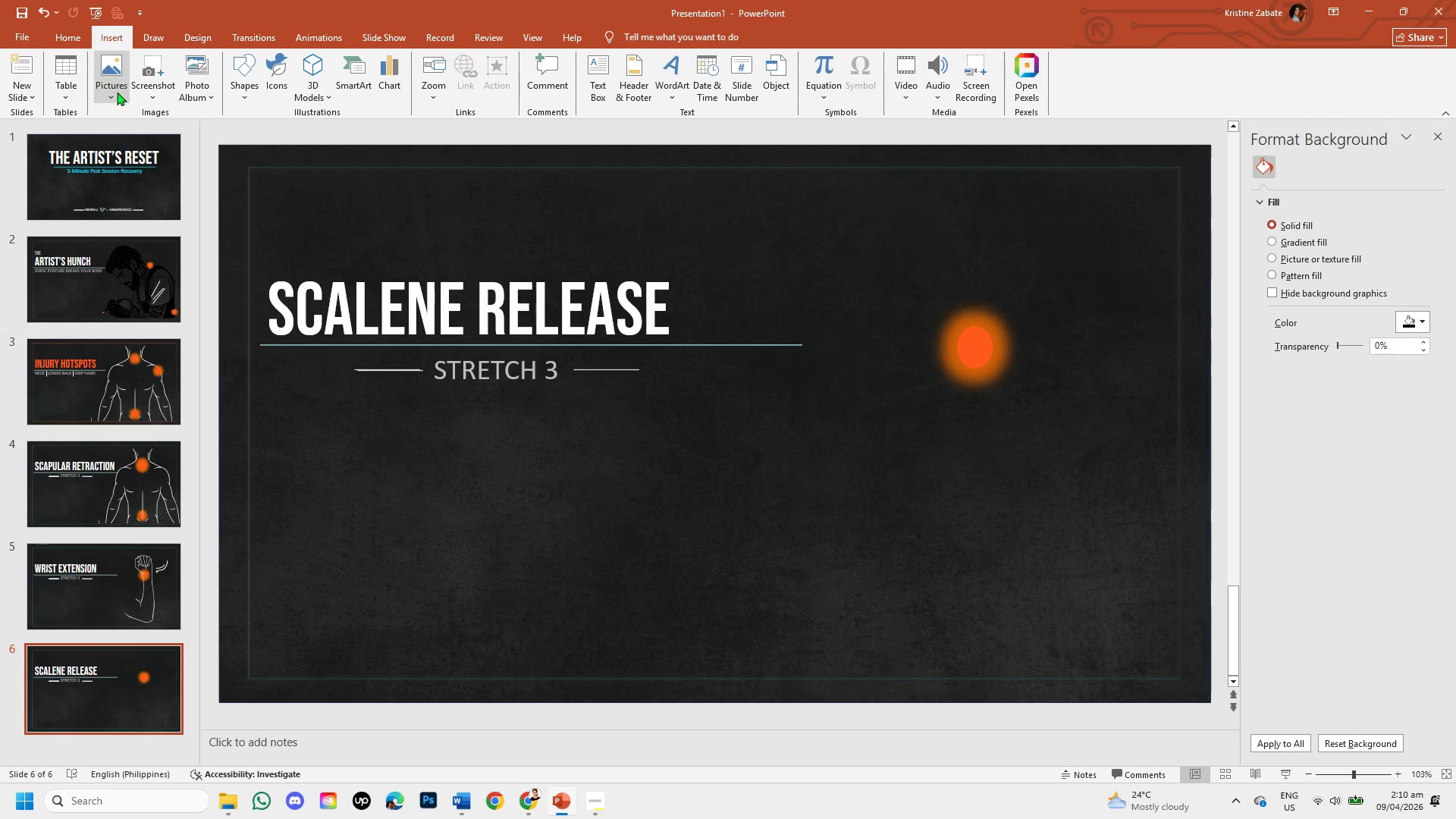 
left_click([117, 92])
 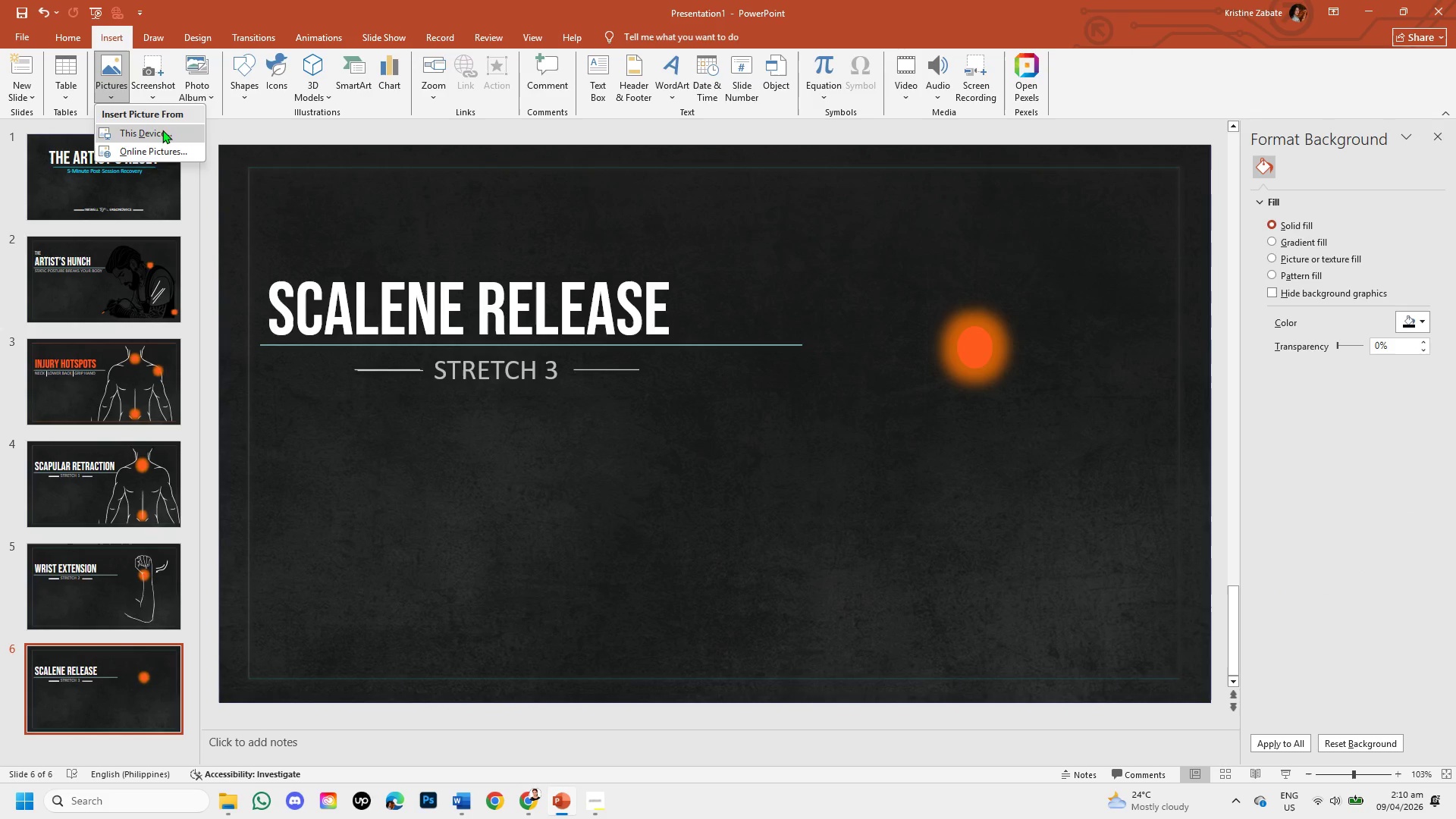 
left_click([163, 132])
 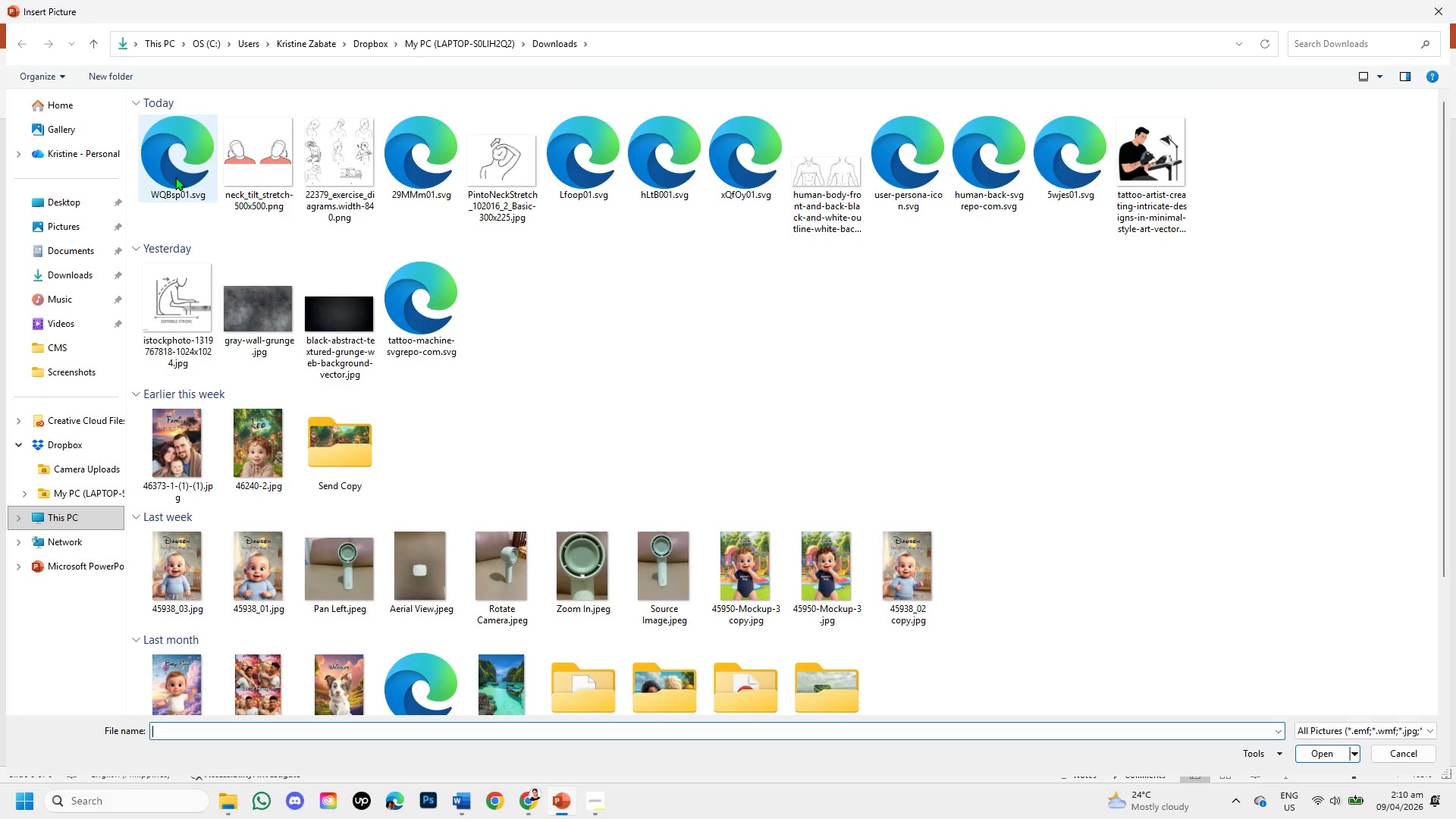 
double_click([170, 178])
 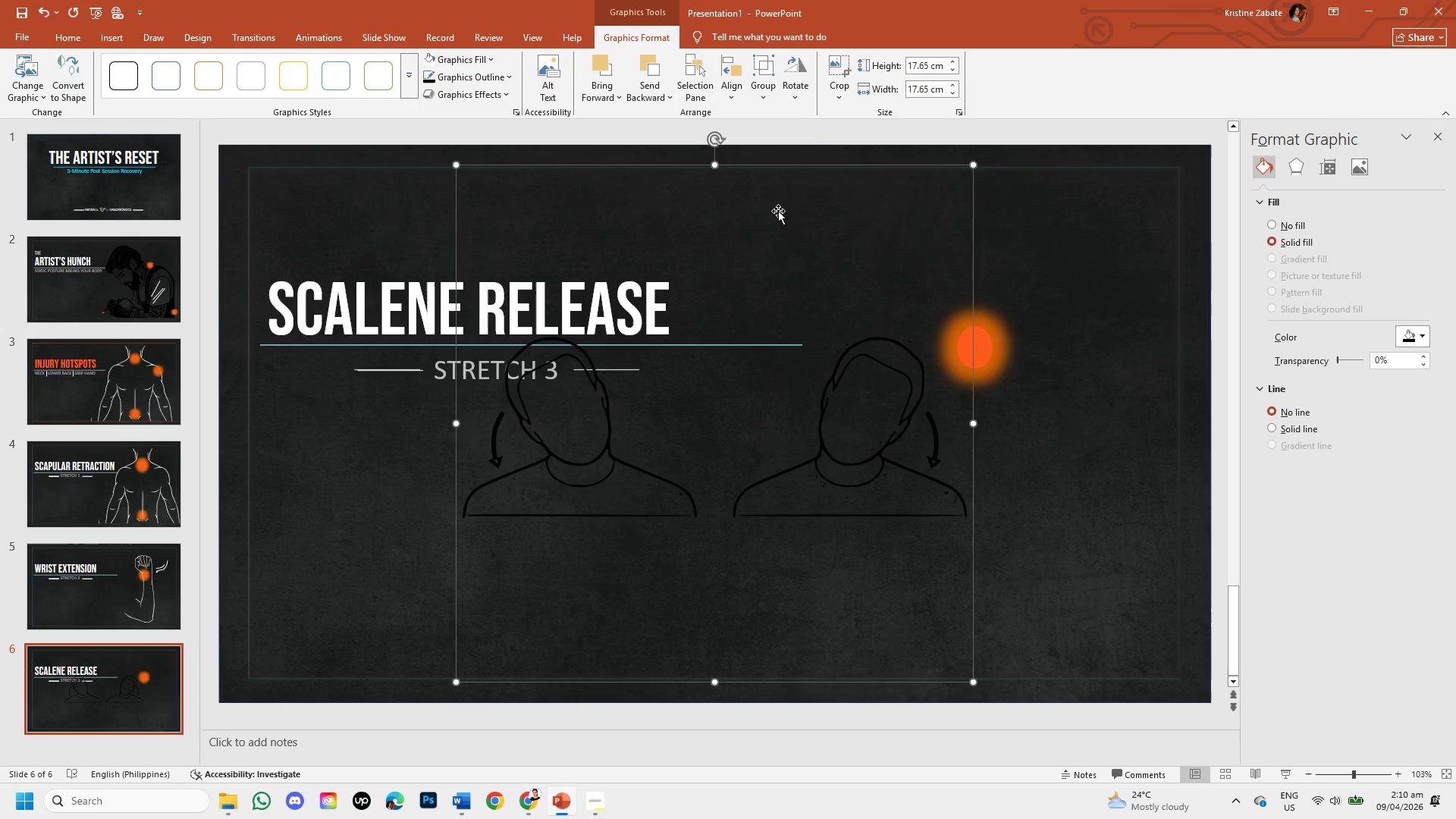 
left_click([829, 99])
 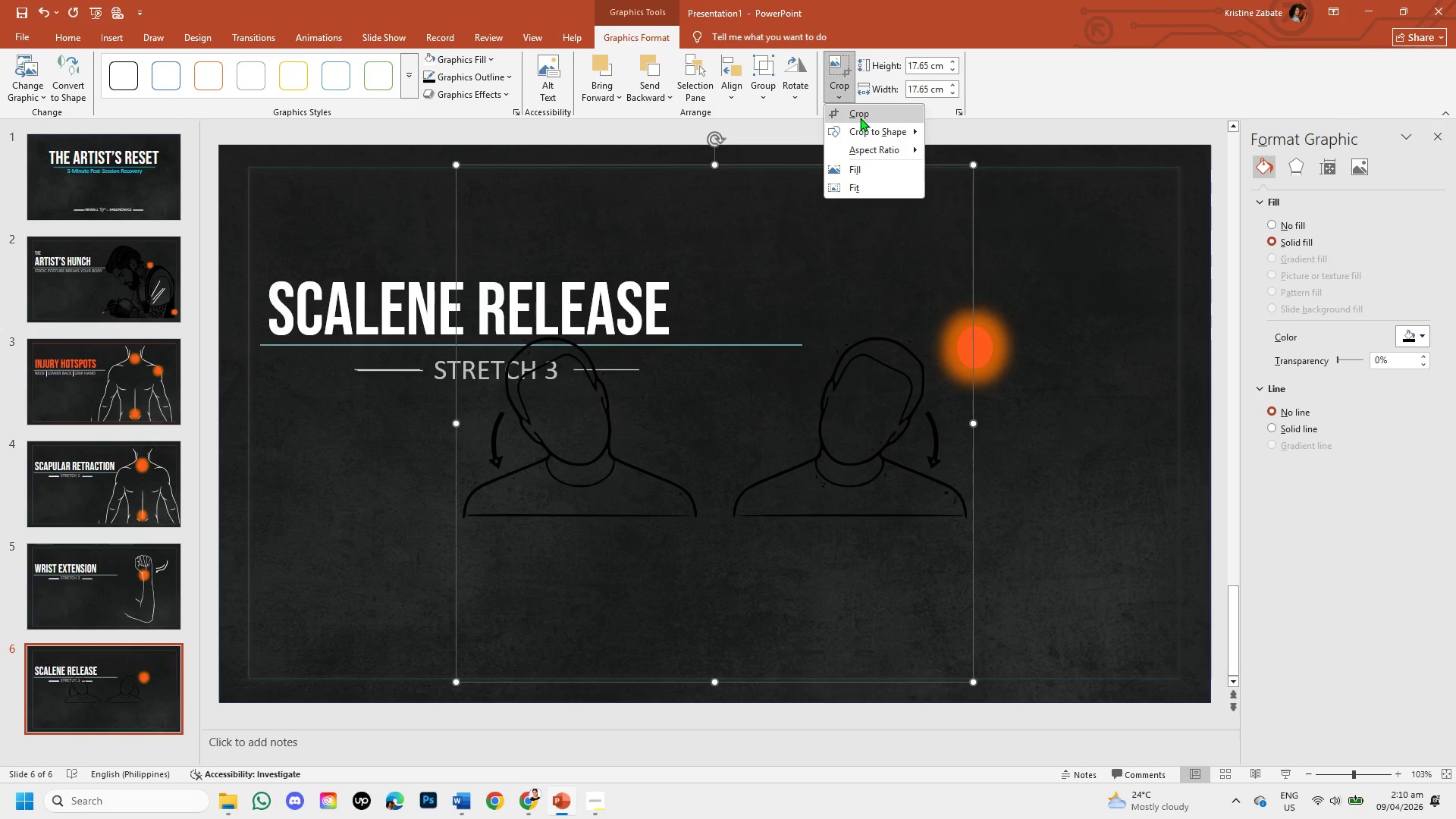 
left_click([862, 118])
 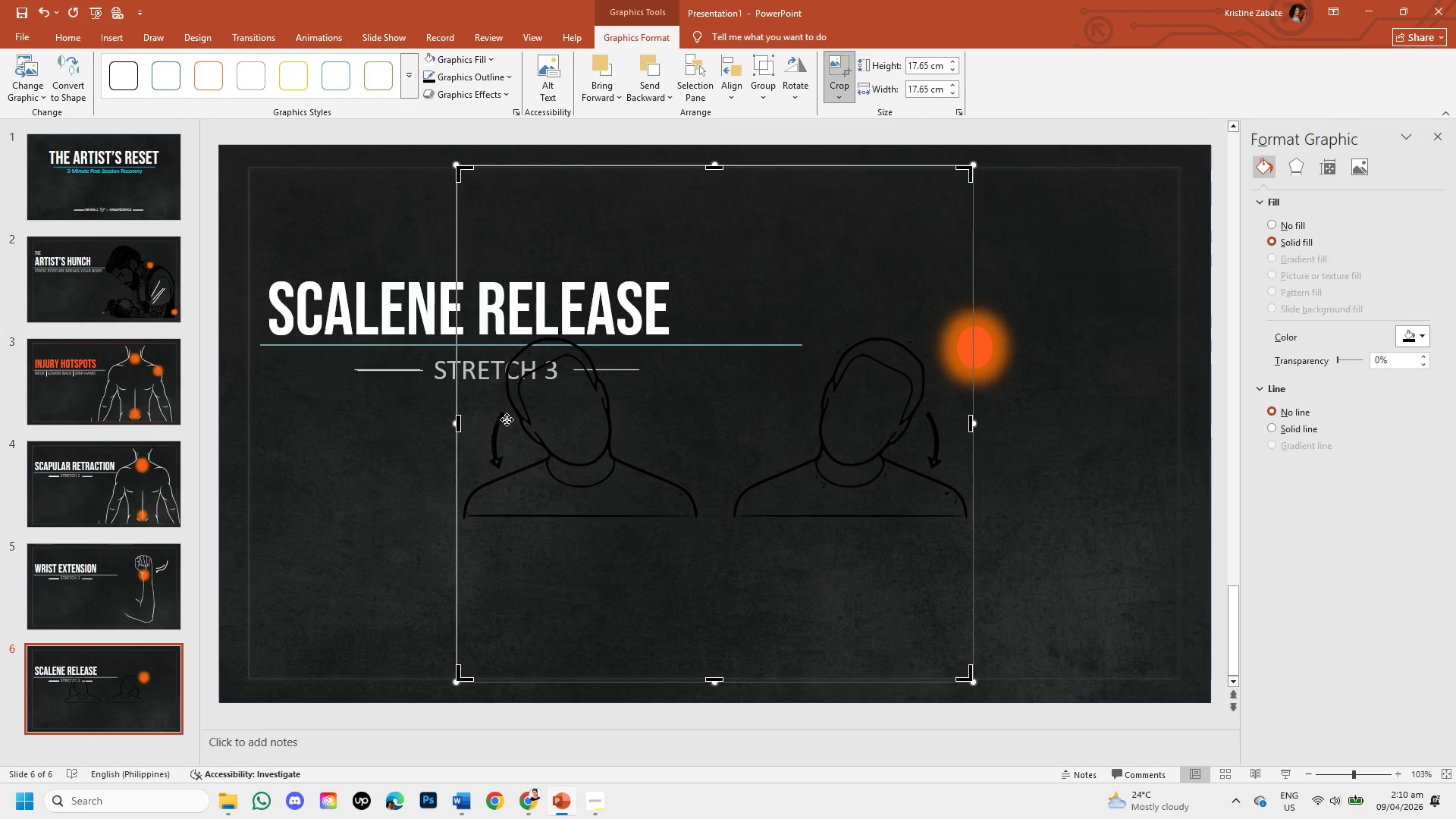 
wait(7.36)
 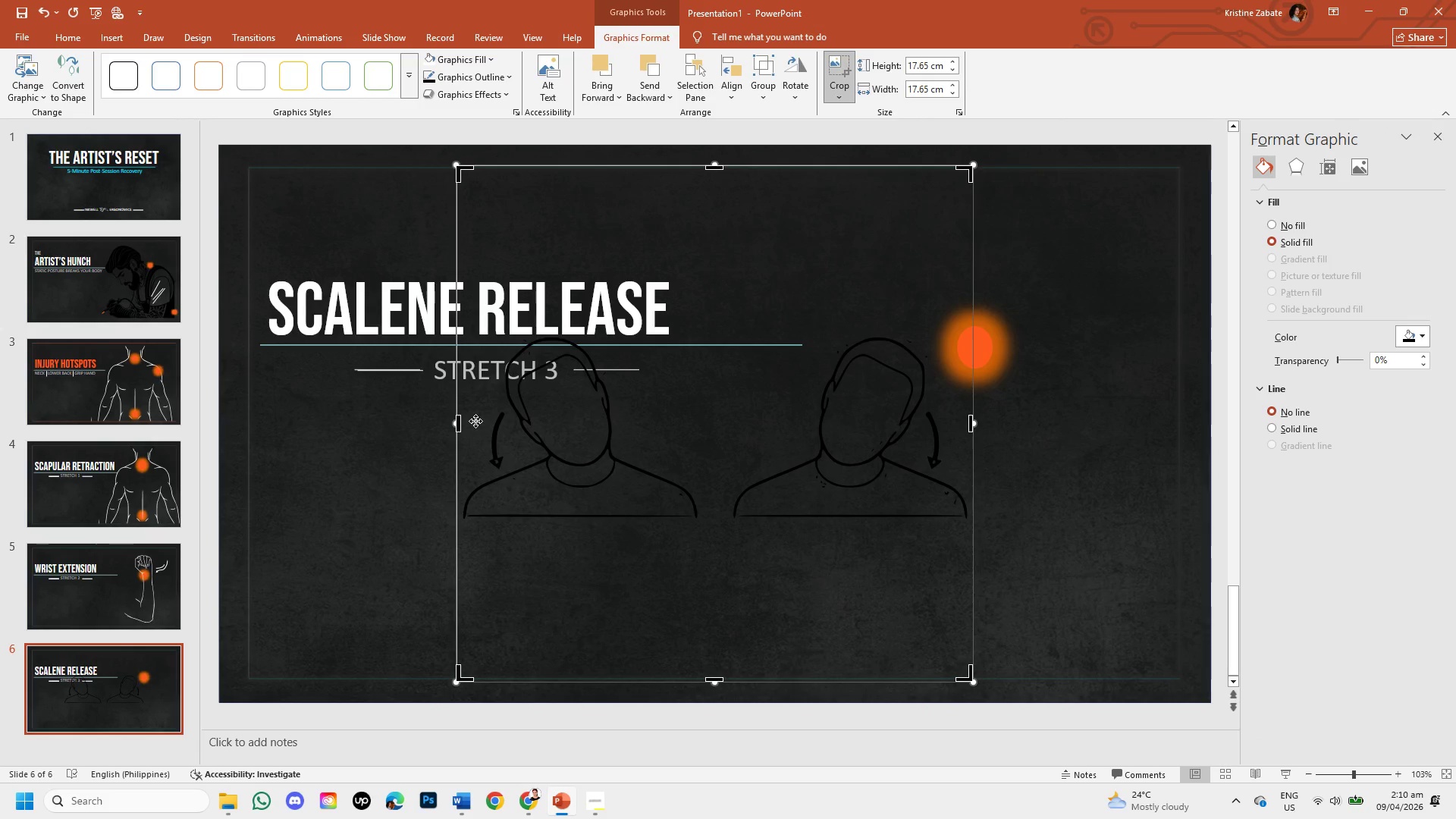 
left_click_drag(start_coordinate=[969, 425], to_coordinate=[709, 440])
 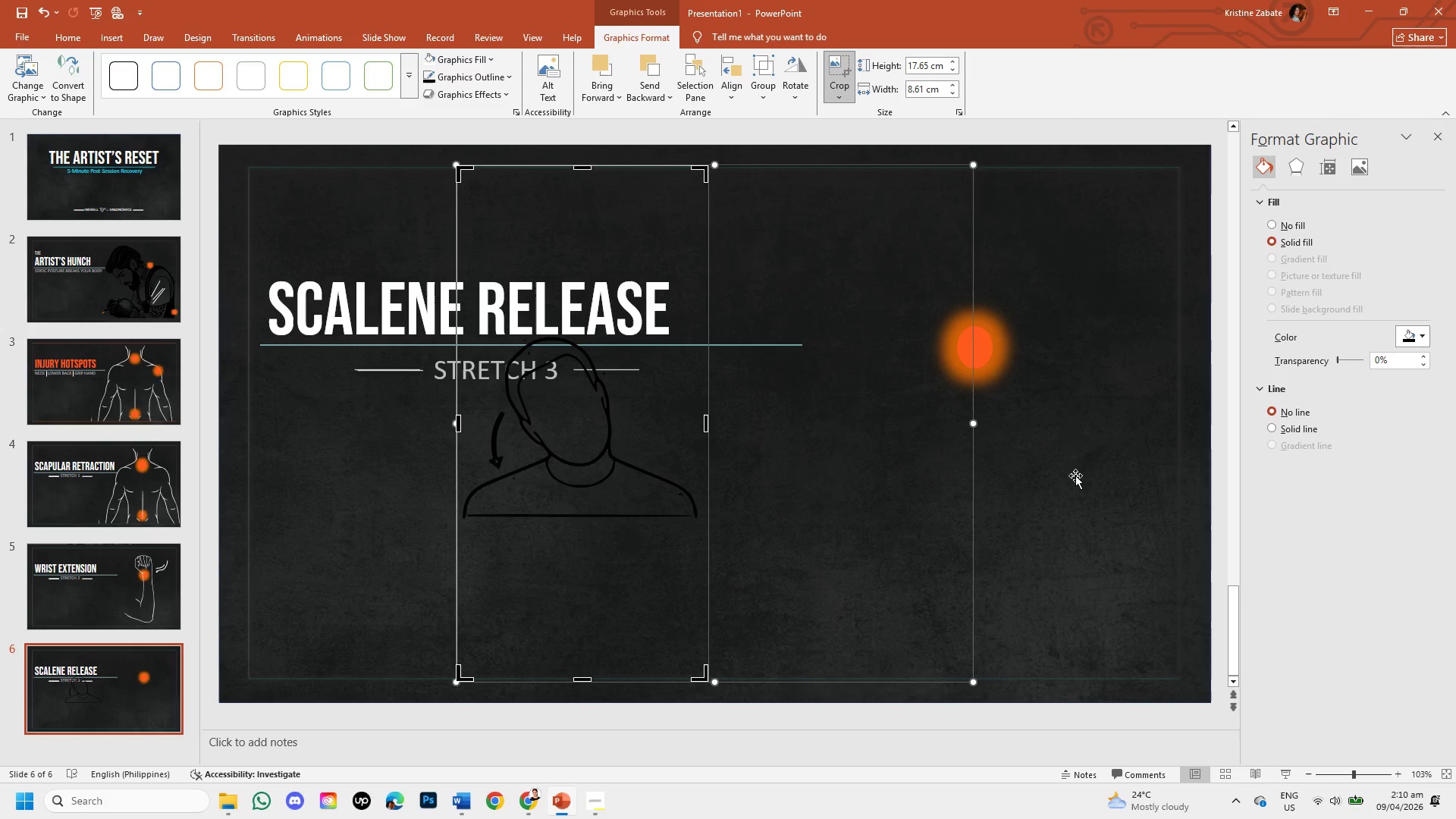 
left_click([1087, 488])
 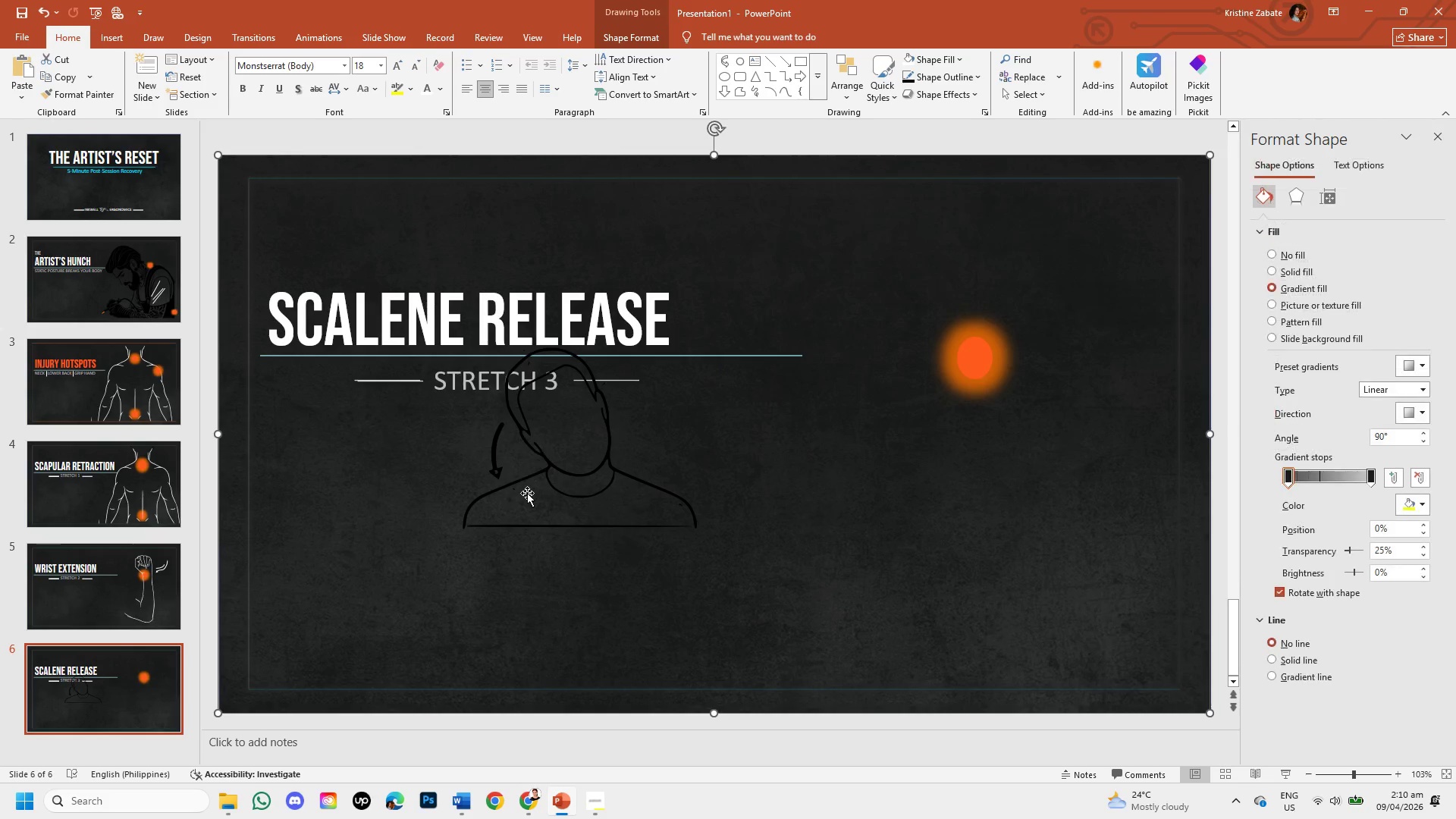 
left_click([527, 493])
 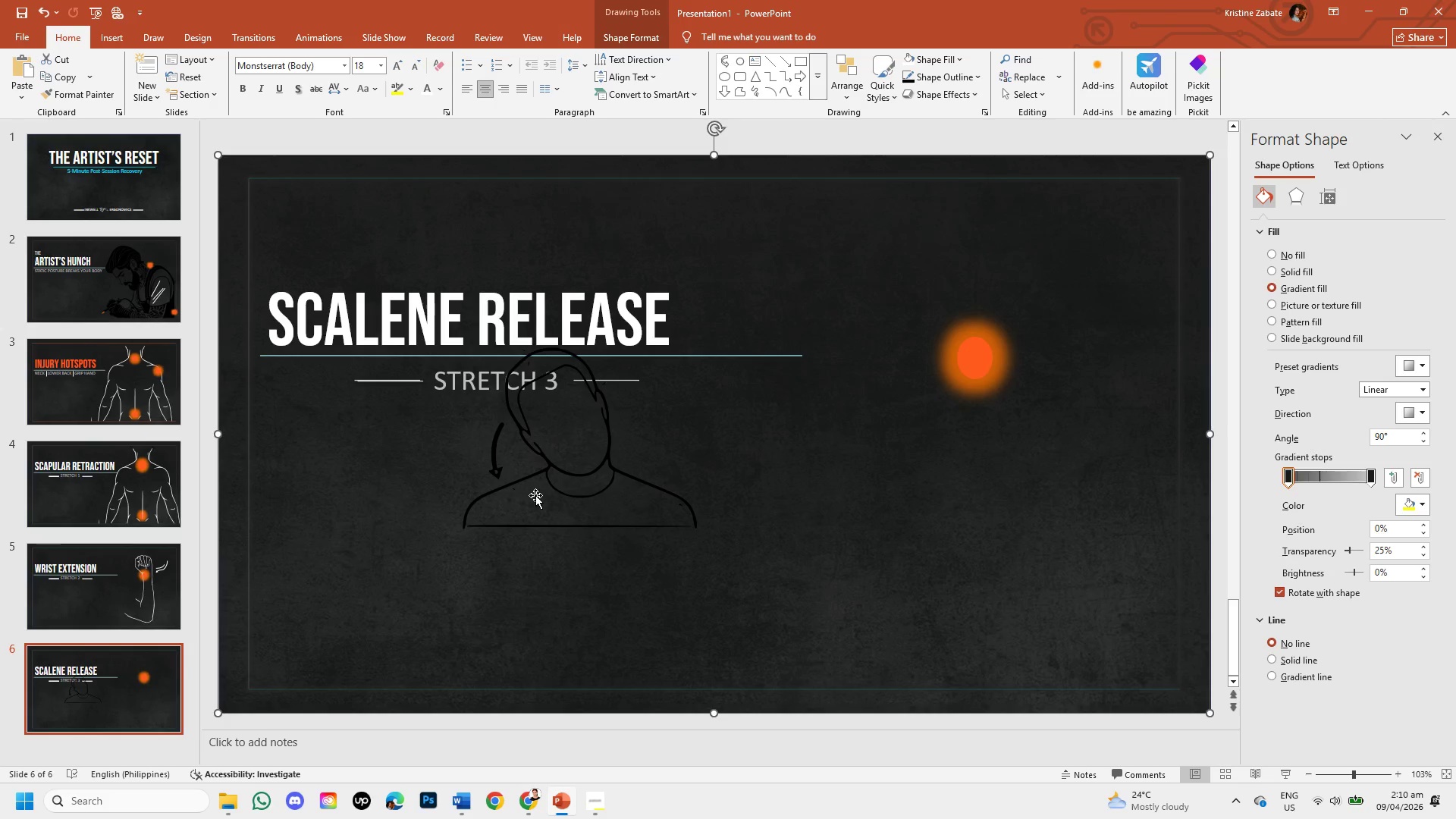 
left_click([536, 495])
 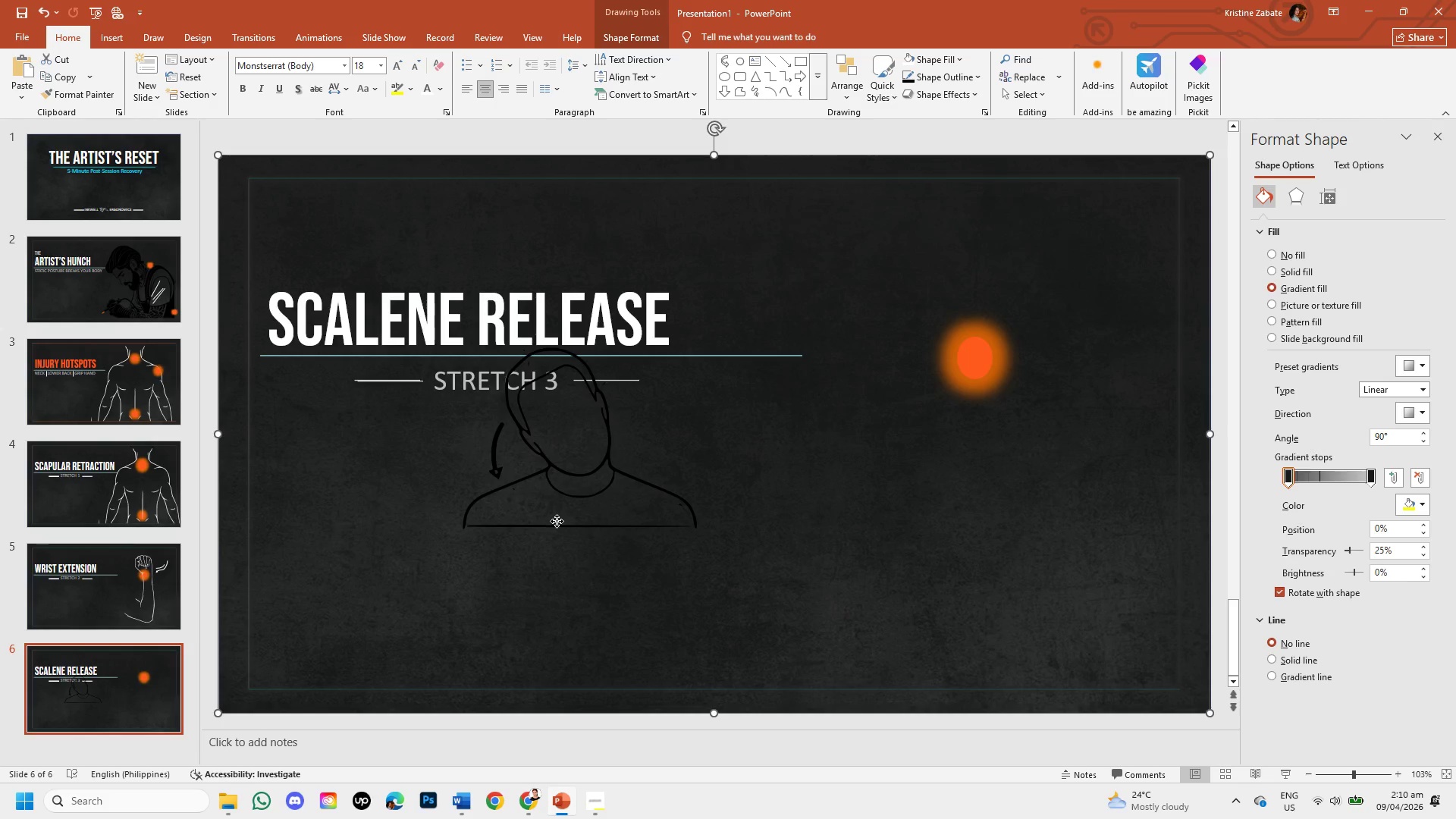 
double_click([557, 521])
 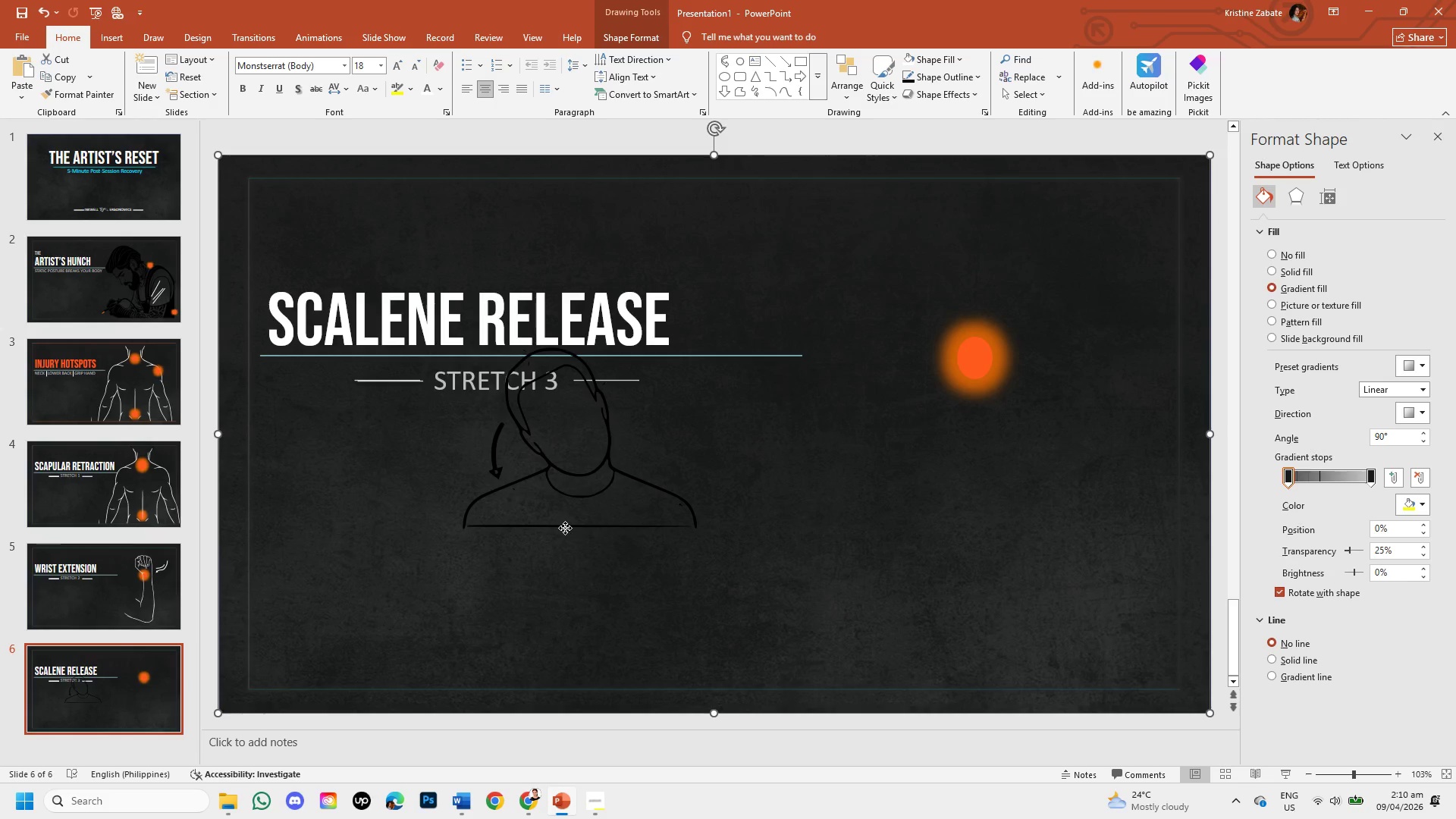 
double_click([565, 522])
 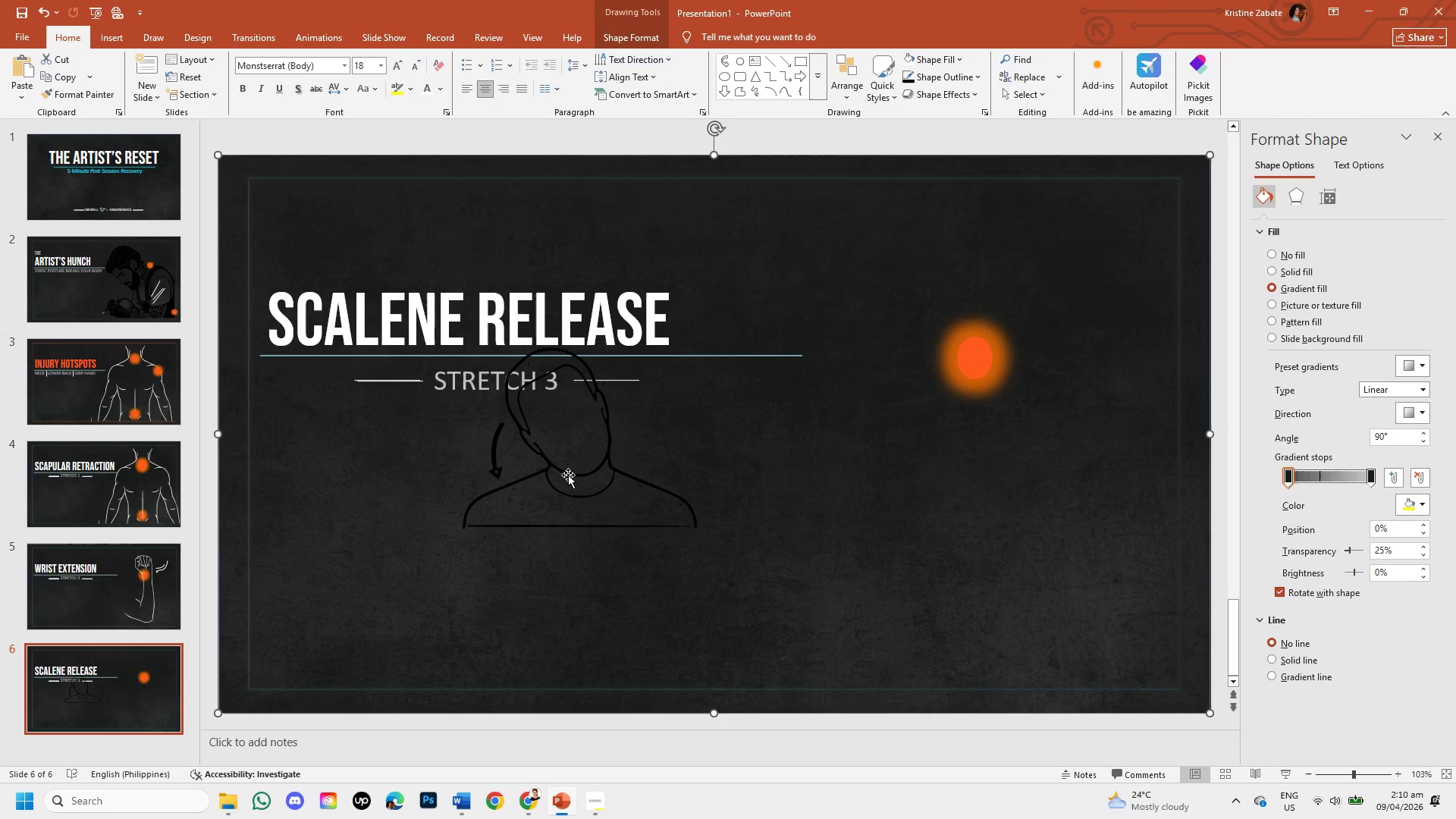 
triple_click([568, 475])
 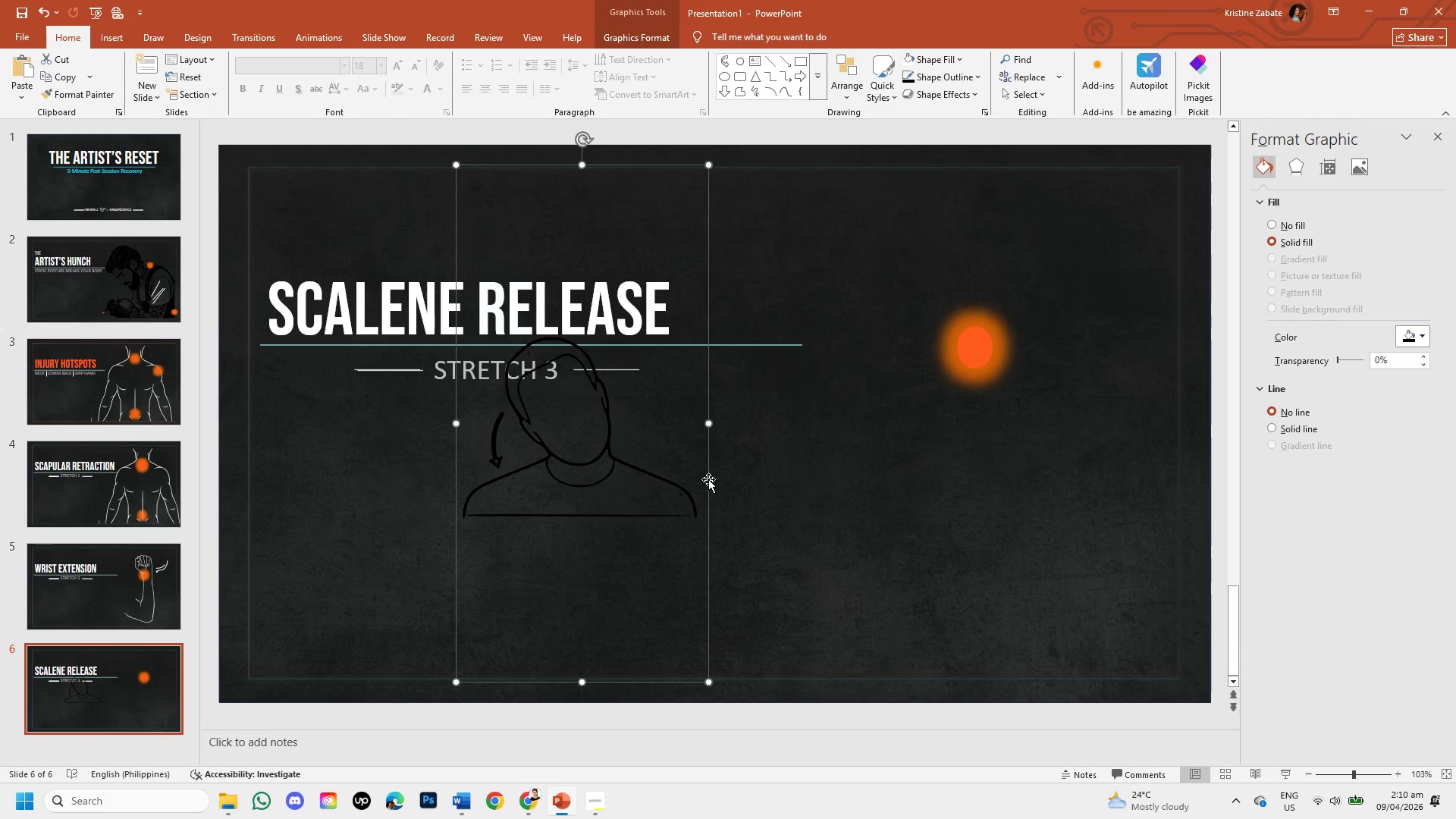 
left_click_drag(start_coordinate=[708, 479], to_coordinate=[1061, 479])
 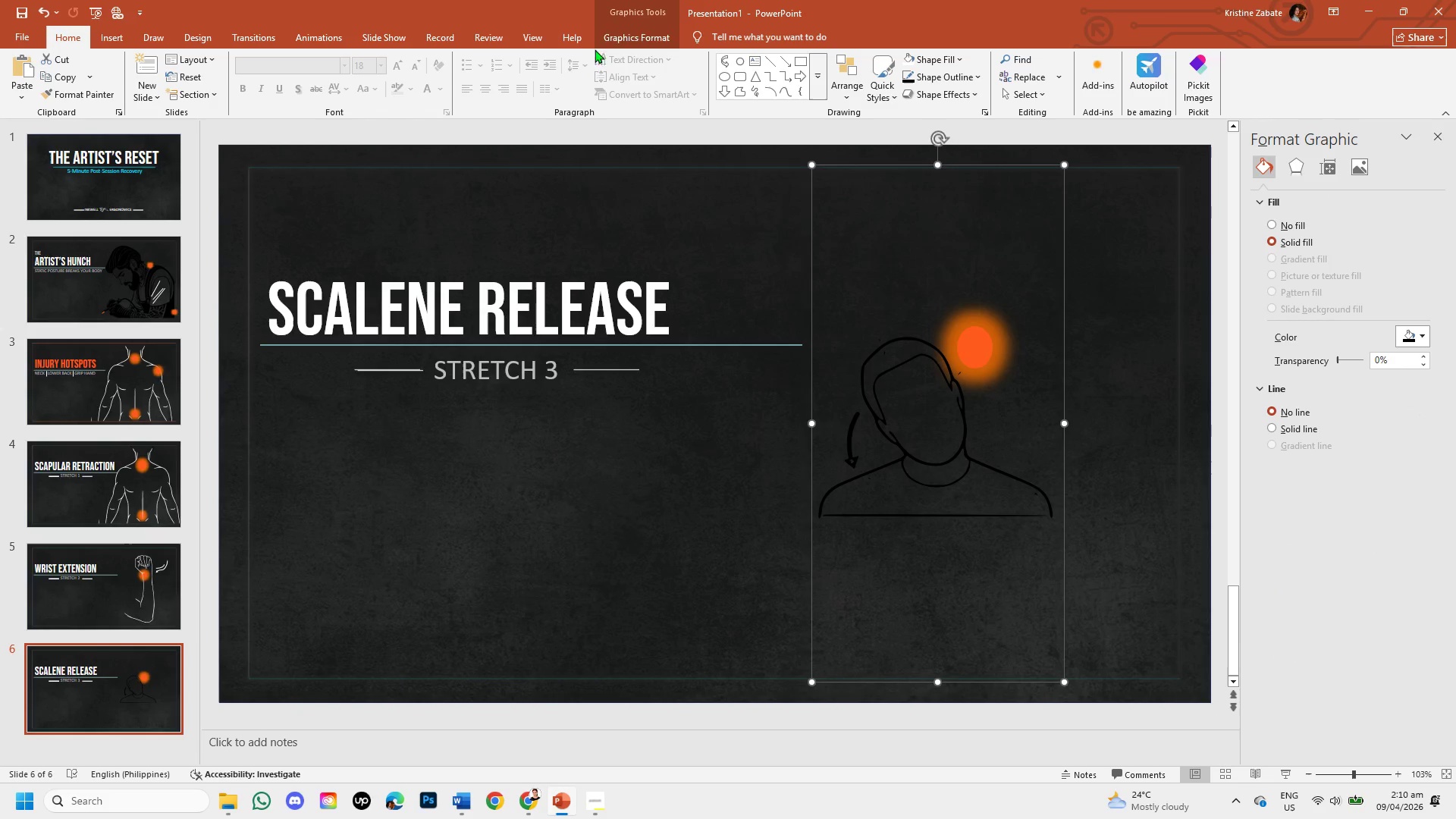 
left_click([645, 30])
 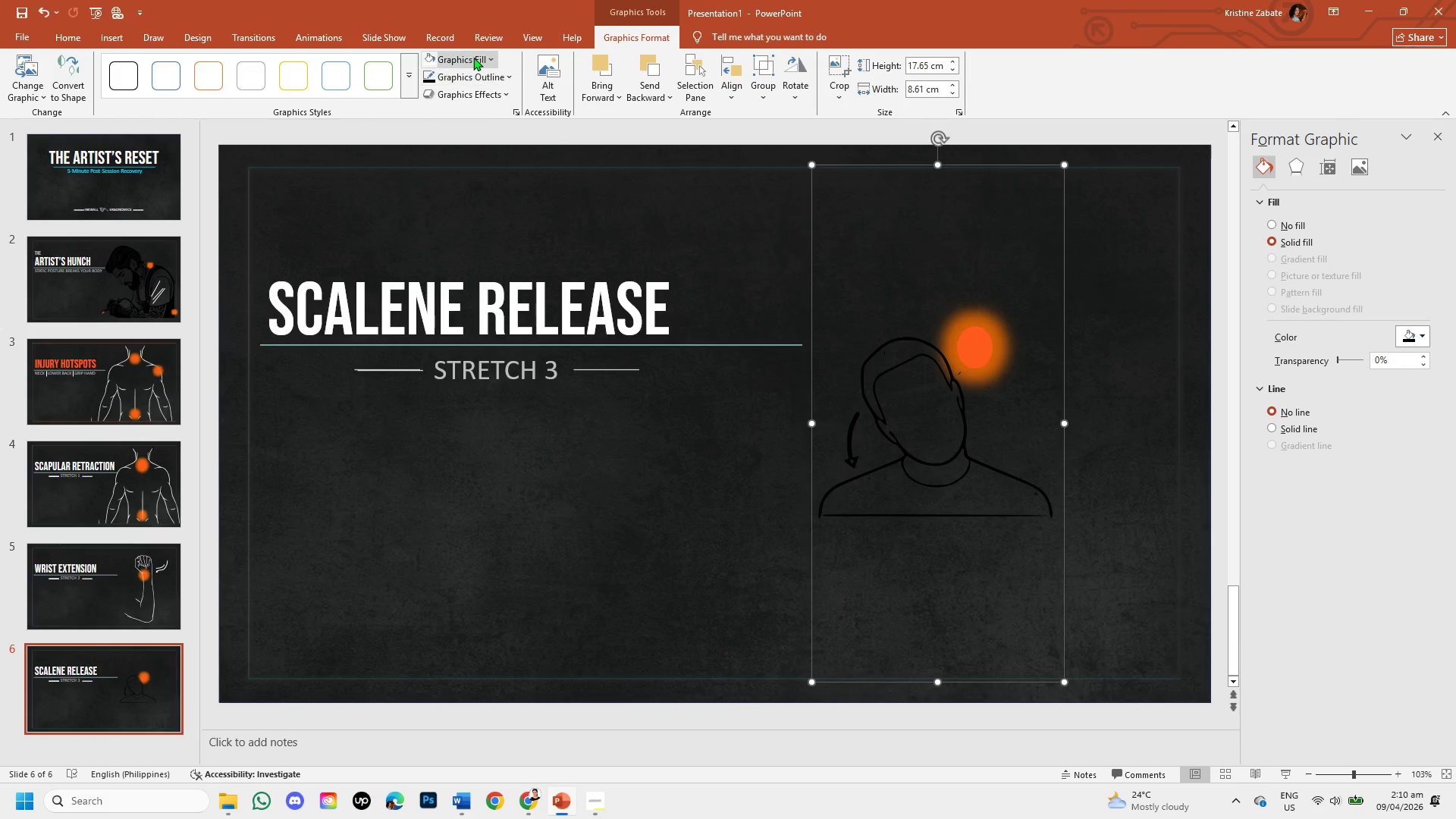 
left_click([473, 57])
 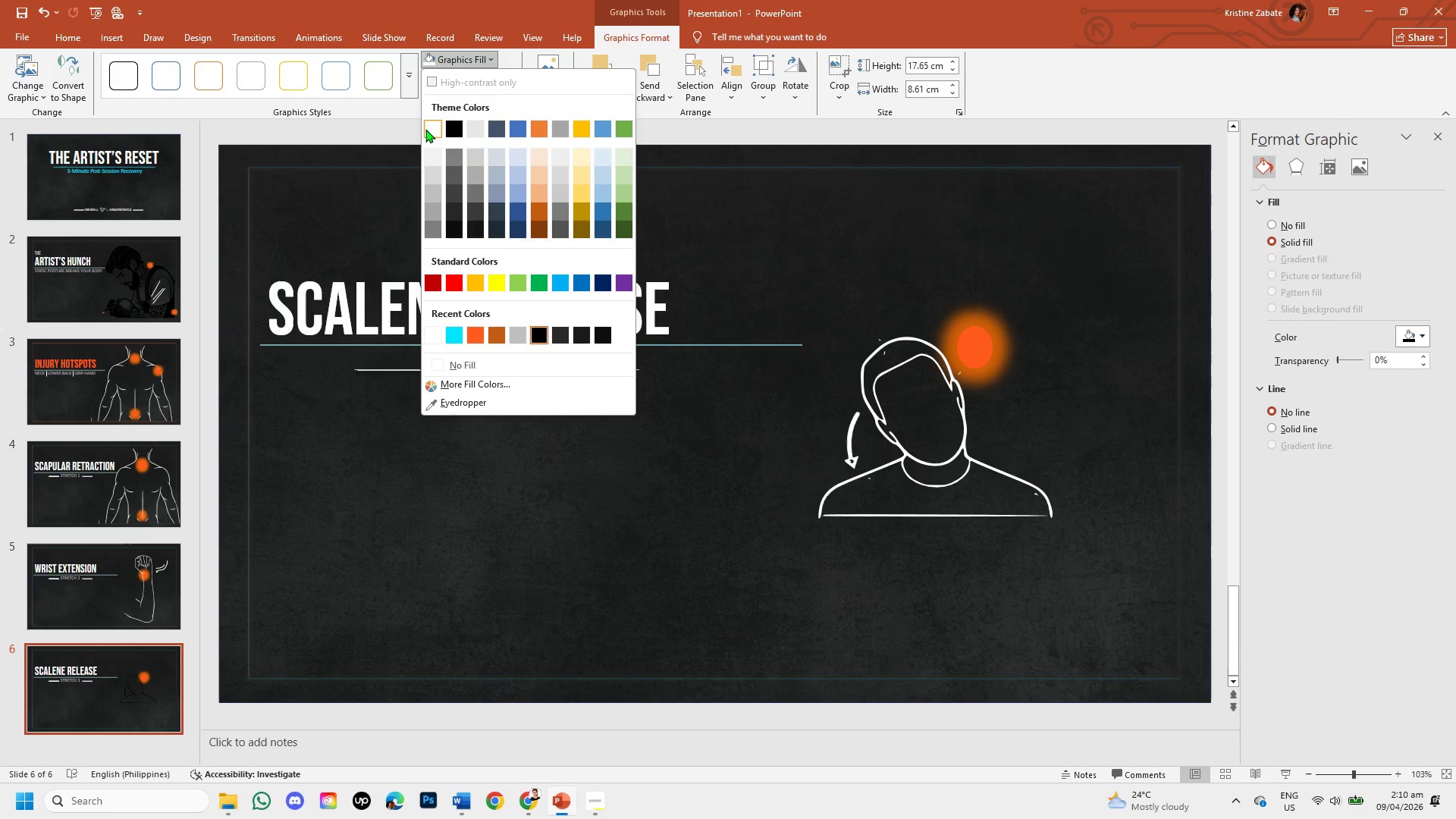 
left_click([425, 129])
 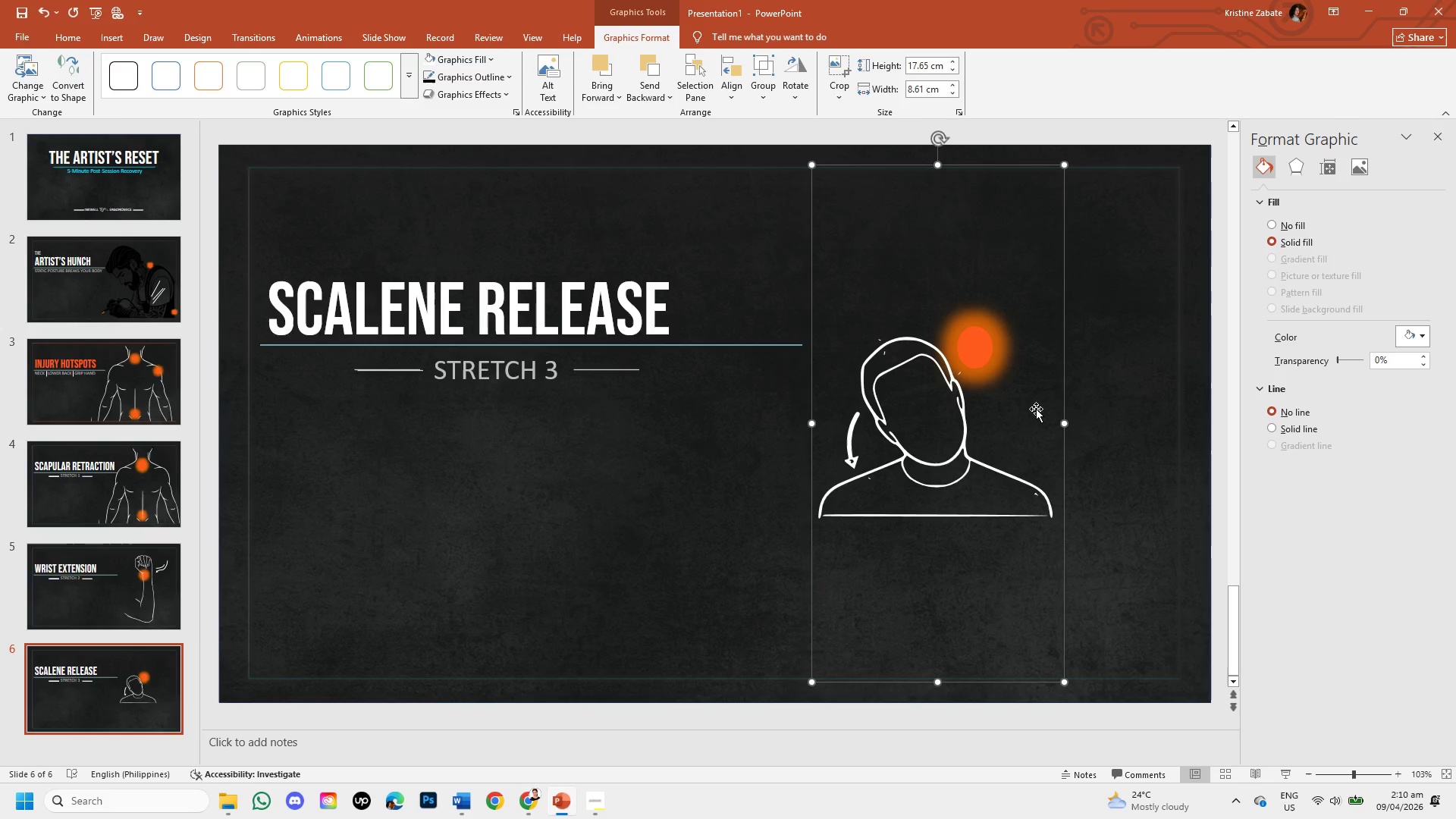 
left_click_drag(start_coordinate=[1066, 424], to_coordinate=[1181, 441])
 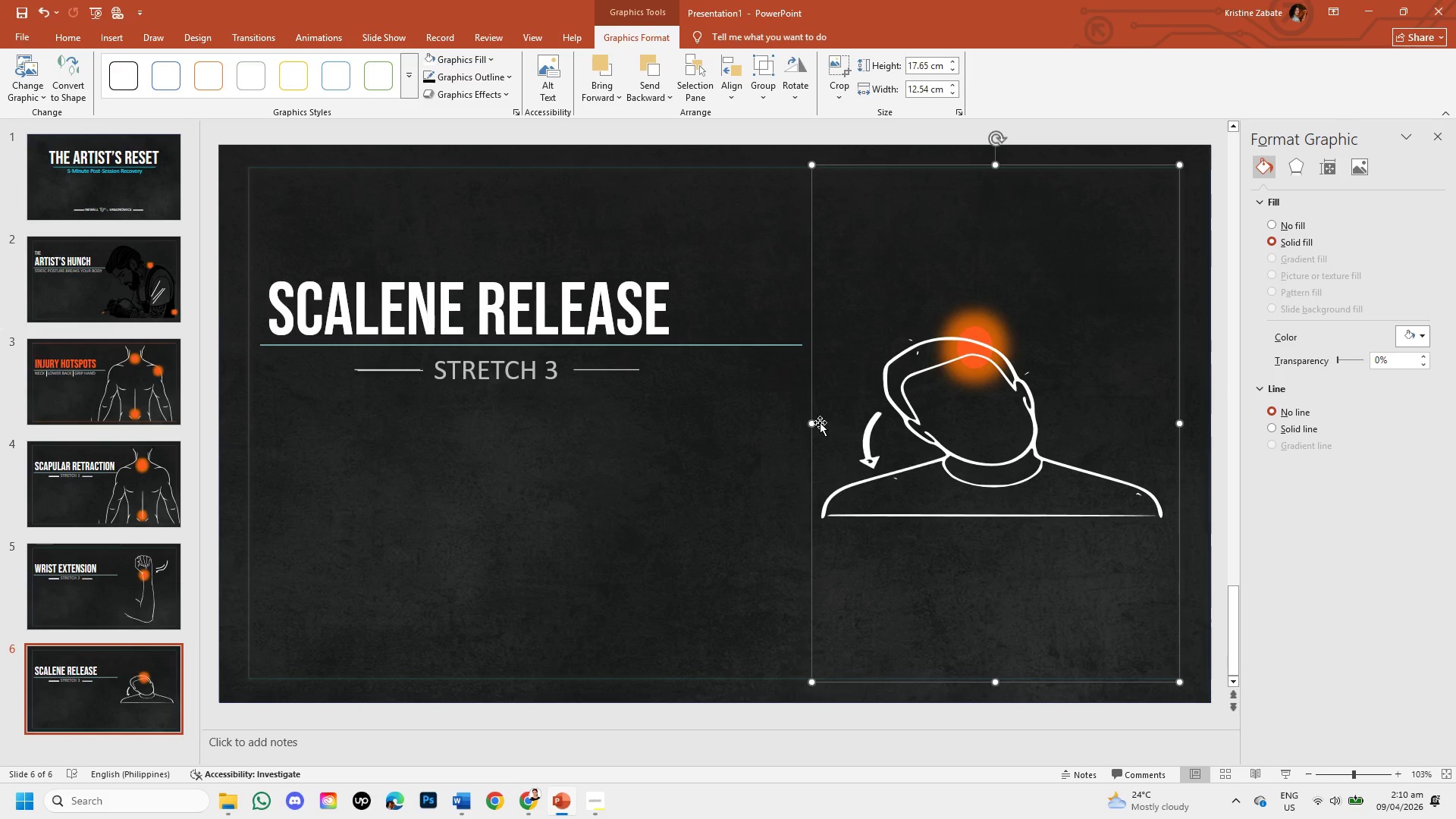 
left_click_drag(start_coordinate=[814, 424], to_coordinate=[799, 423])
 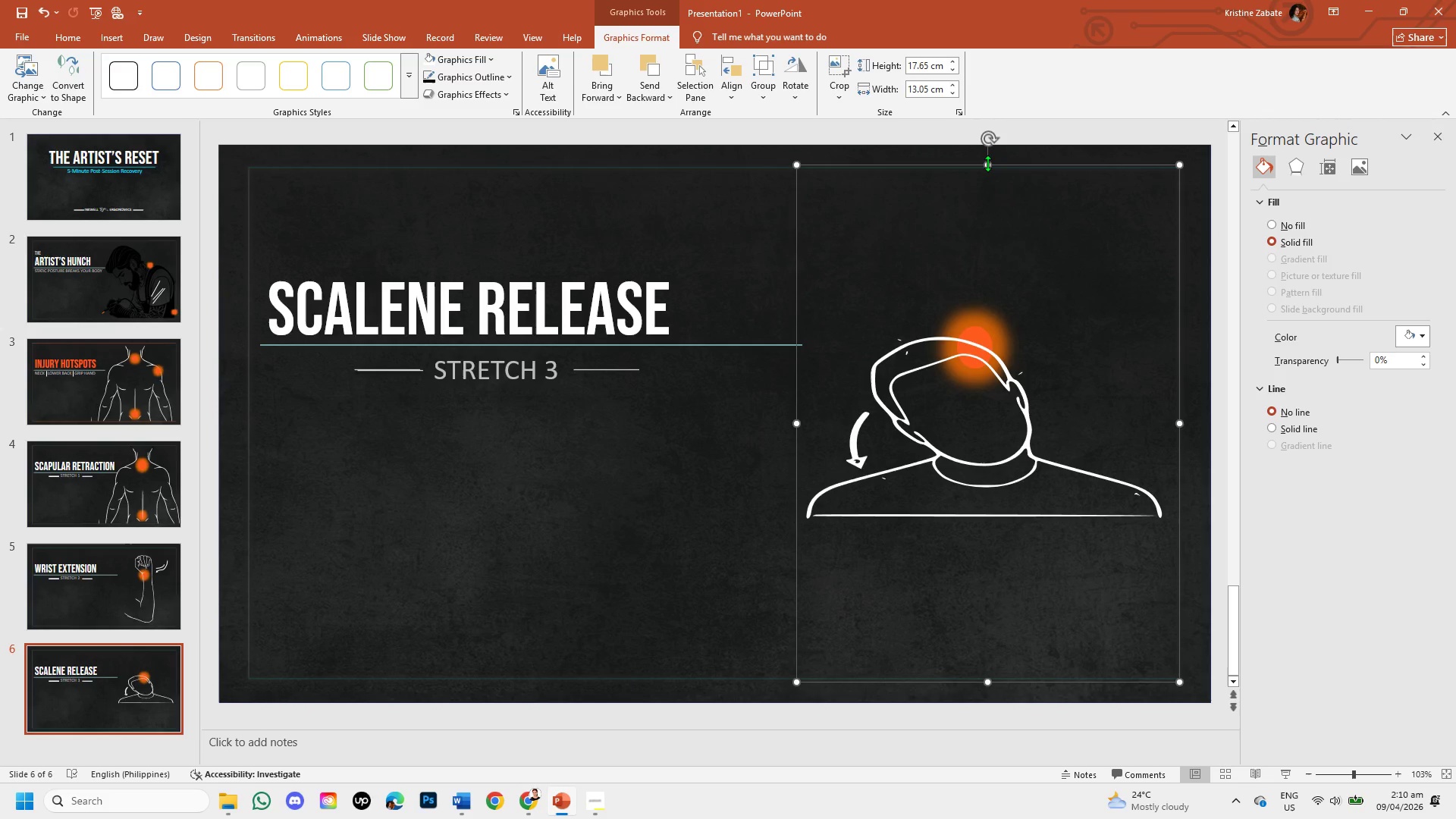 
left_click_drag(start_coordinate=[987, 163], to_coordinate=[981, 83])
 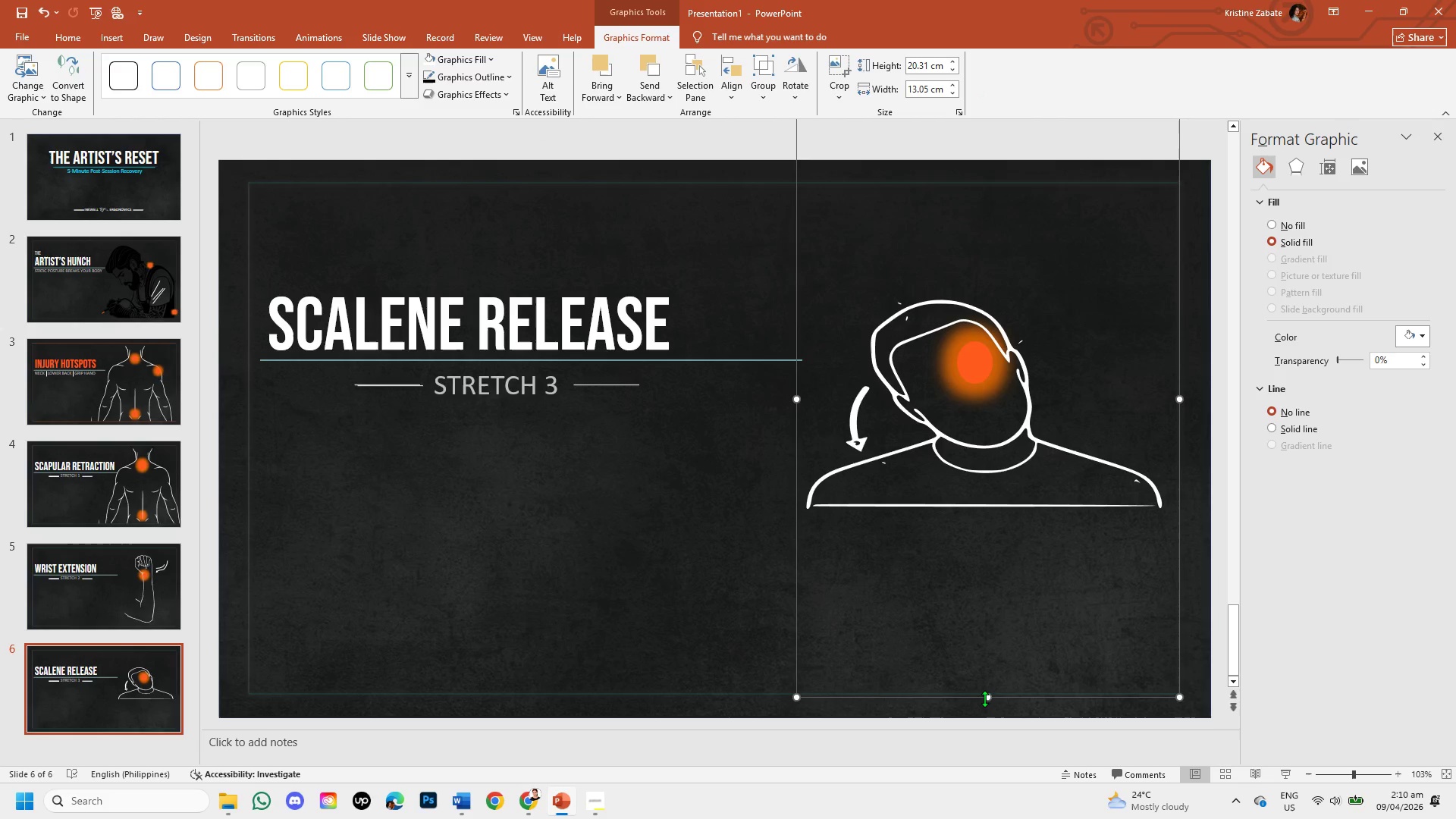 
left_click_drag(start_coordinate=[989, 697], to_coordinate=[993, 781])
 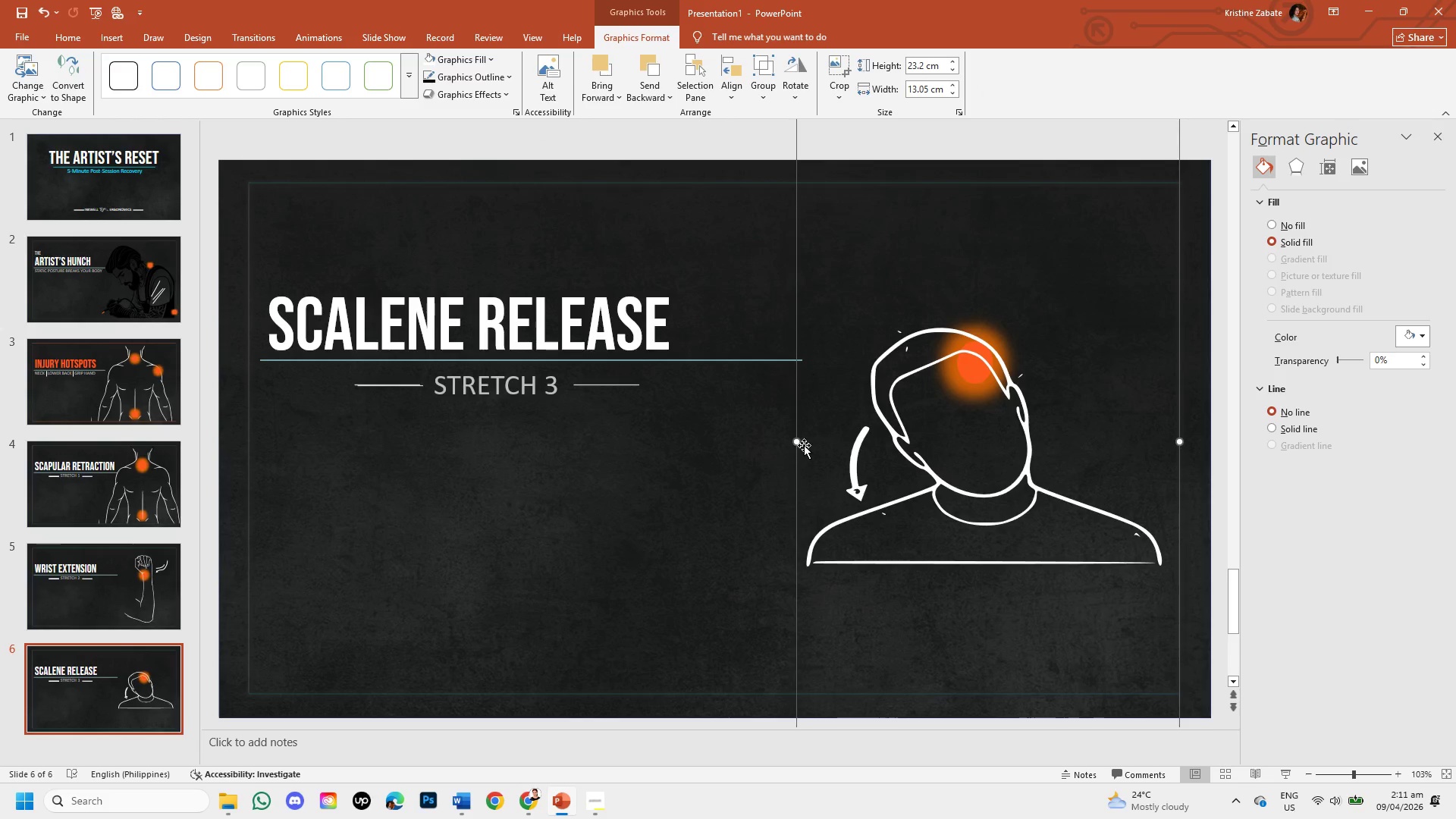 
left_click_drag(start_coordinate=[797, 441], to_coordinate=[819, 447])
 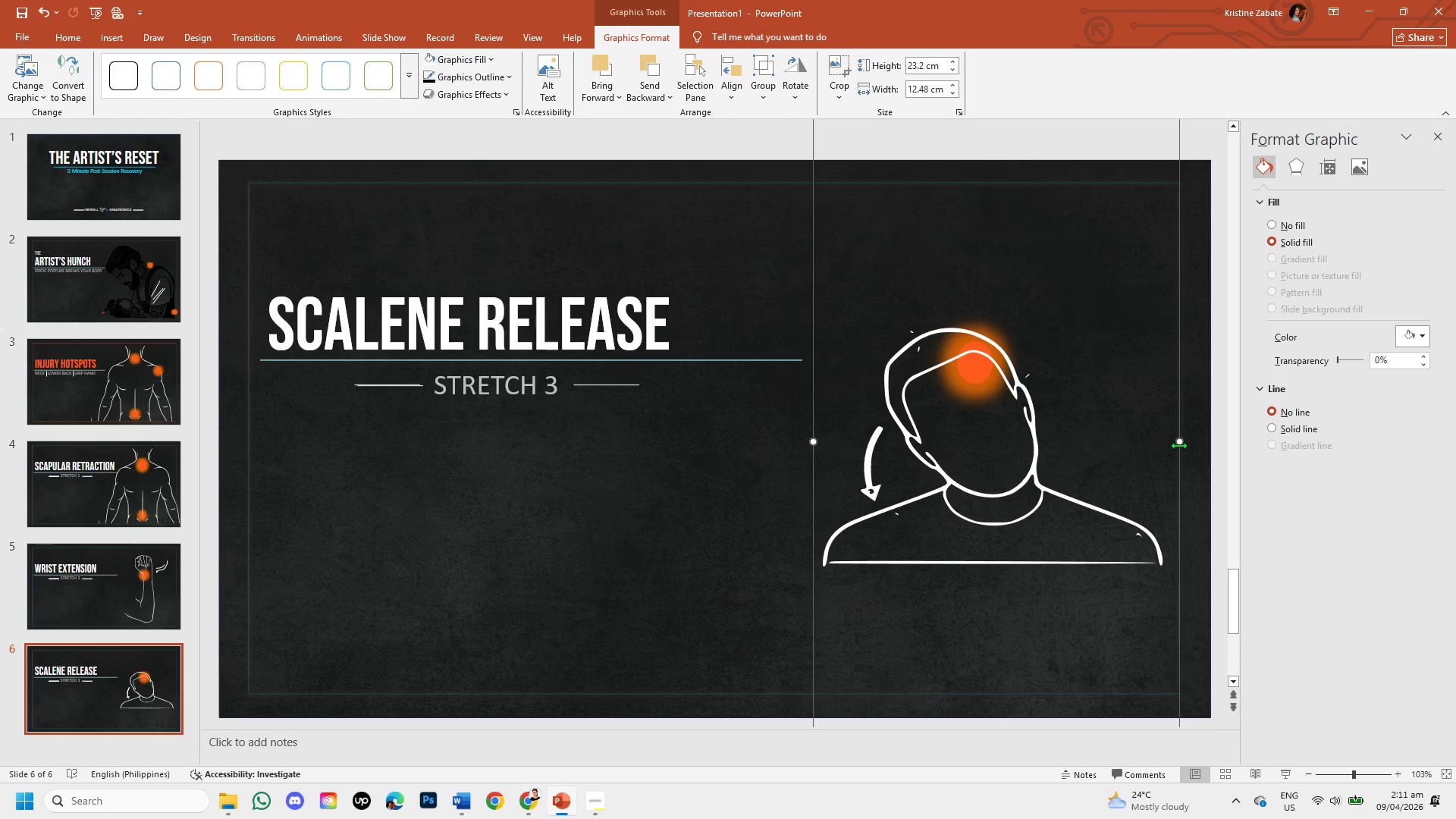 
left_click_drag(start_coordinate=[1178, 443], to_coordinate=[1156, 443])
 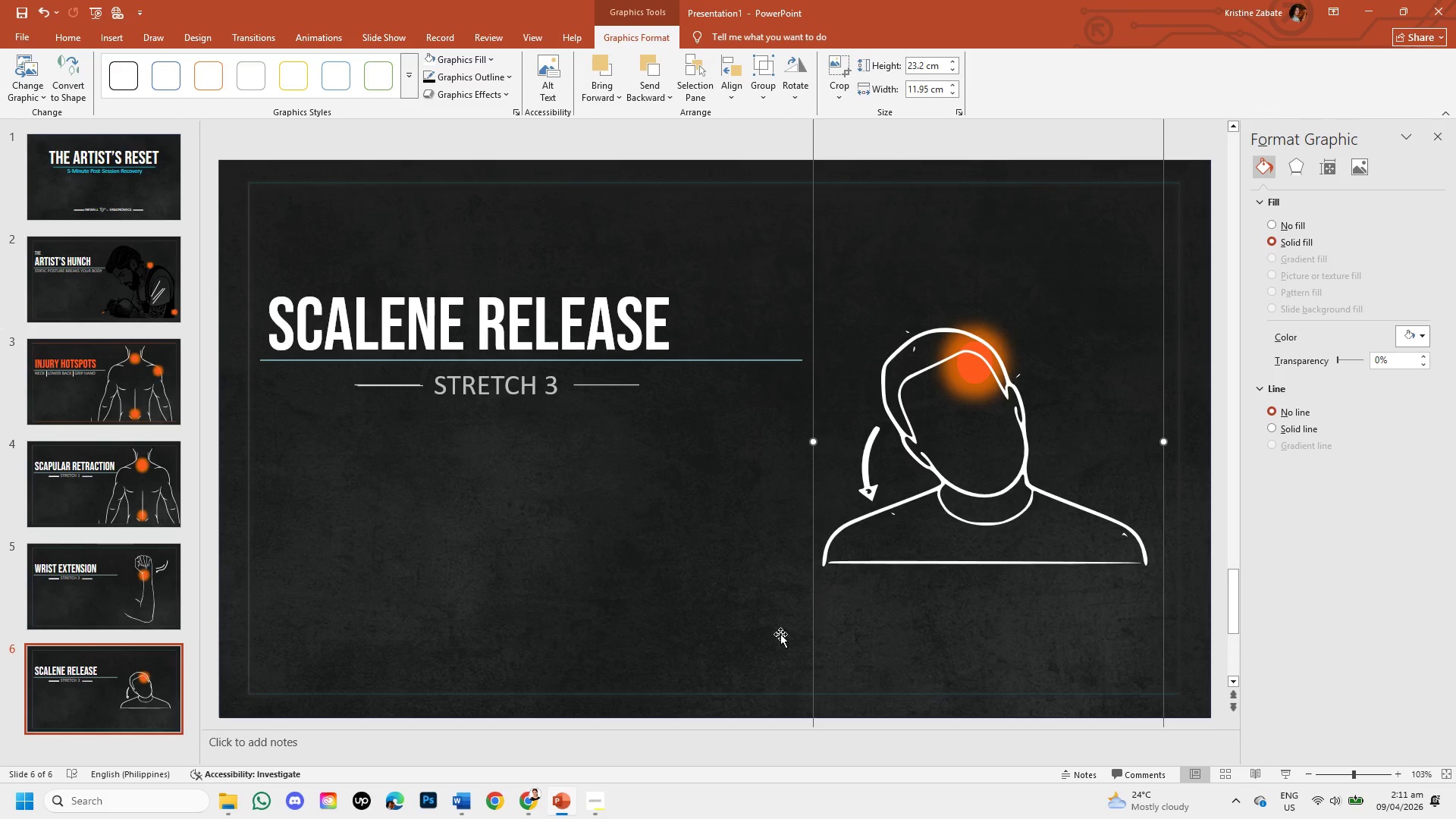 
left_click([746, 637])
 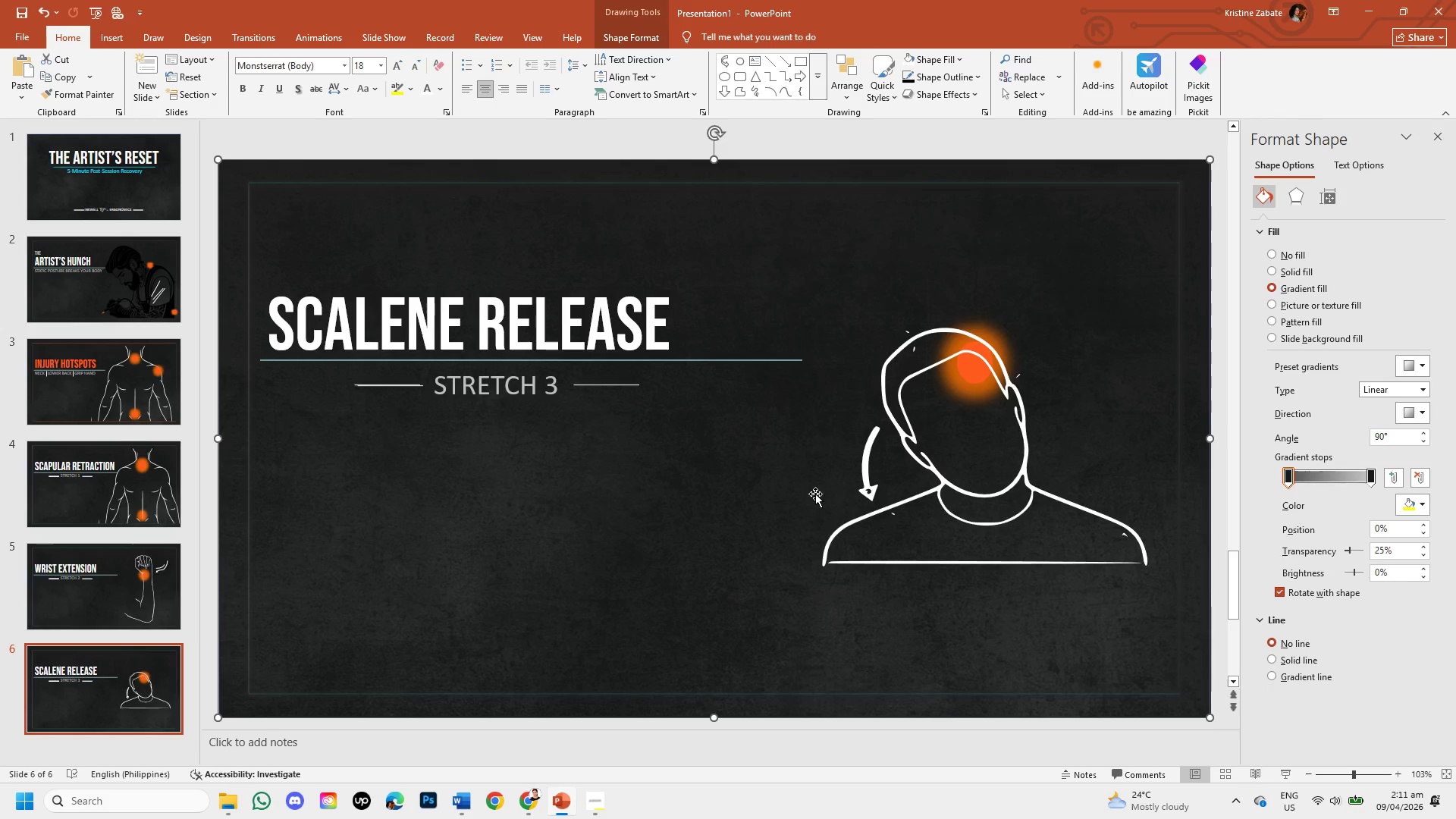 
wait(6.58)
 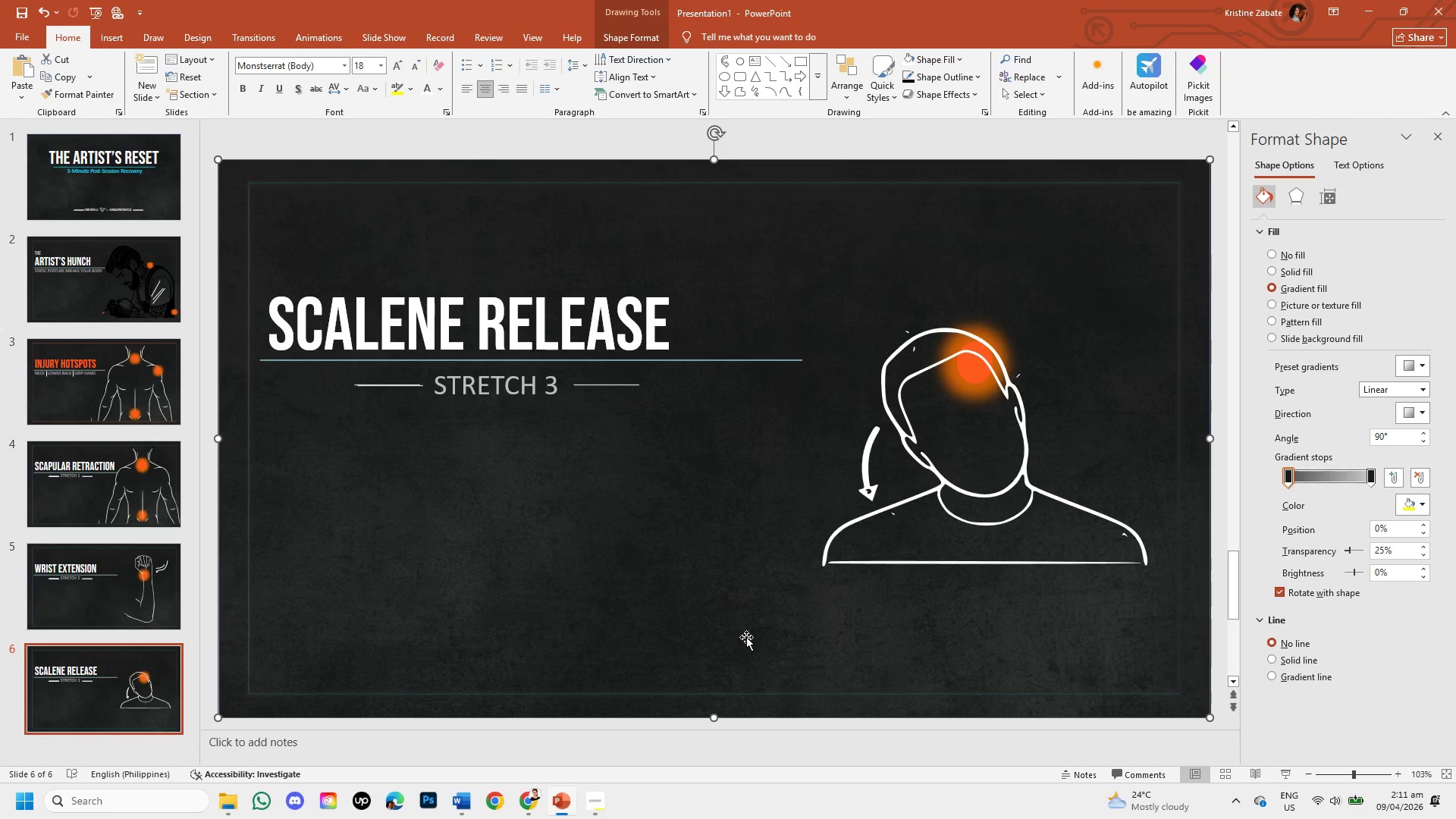 
left_click([878, 510])
 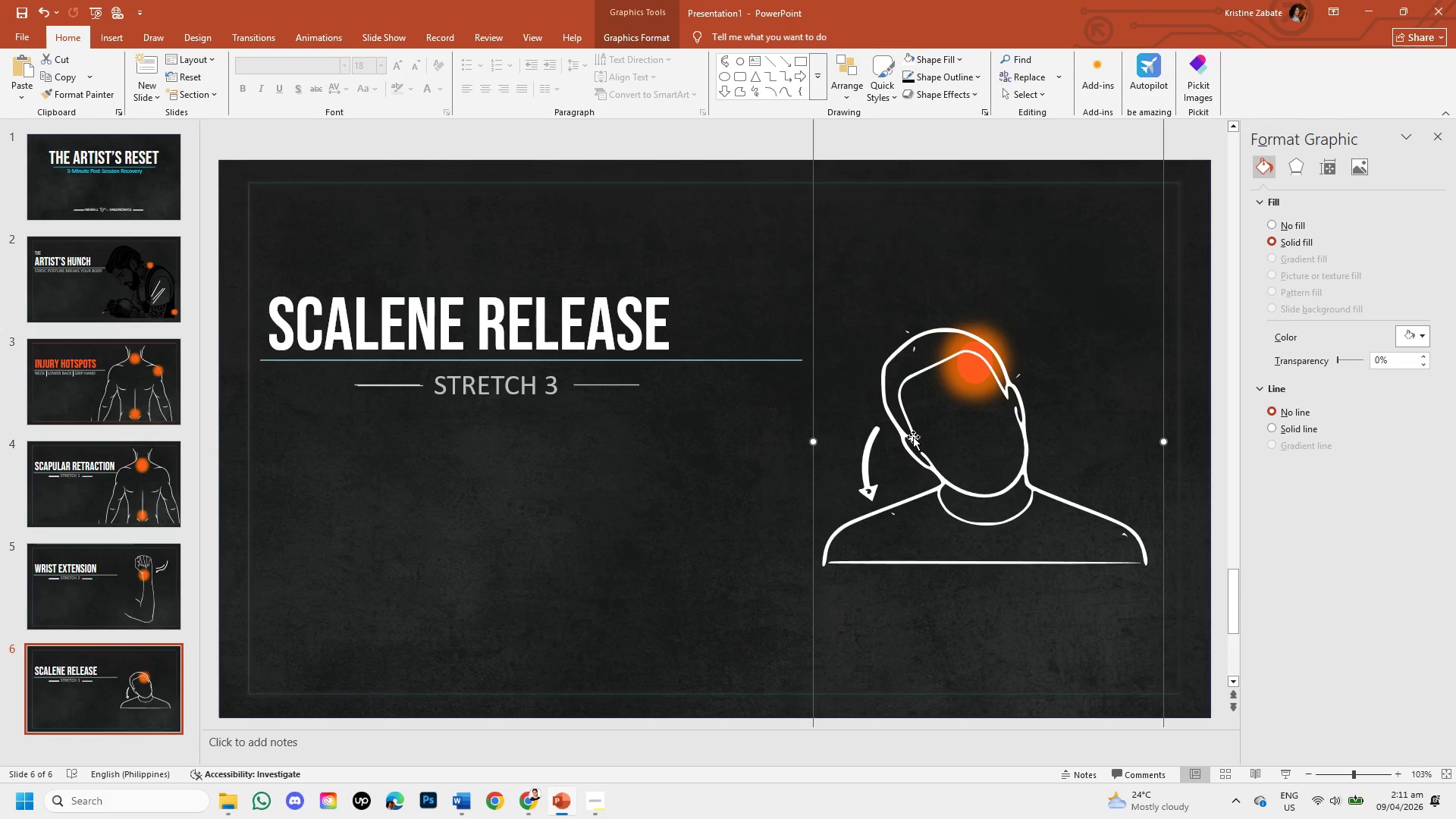 
left_click_drag(start_coordinate=[908, 435], to_coordinate=[879, 435])
 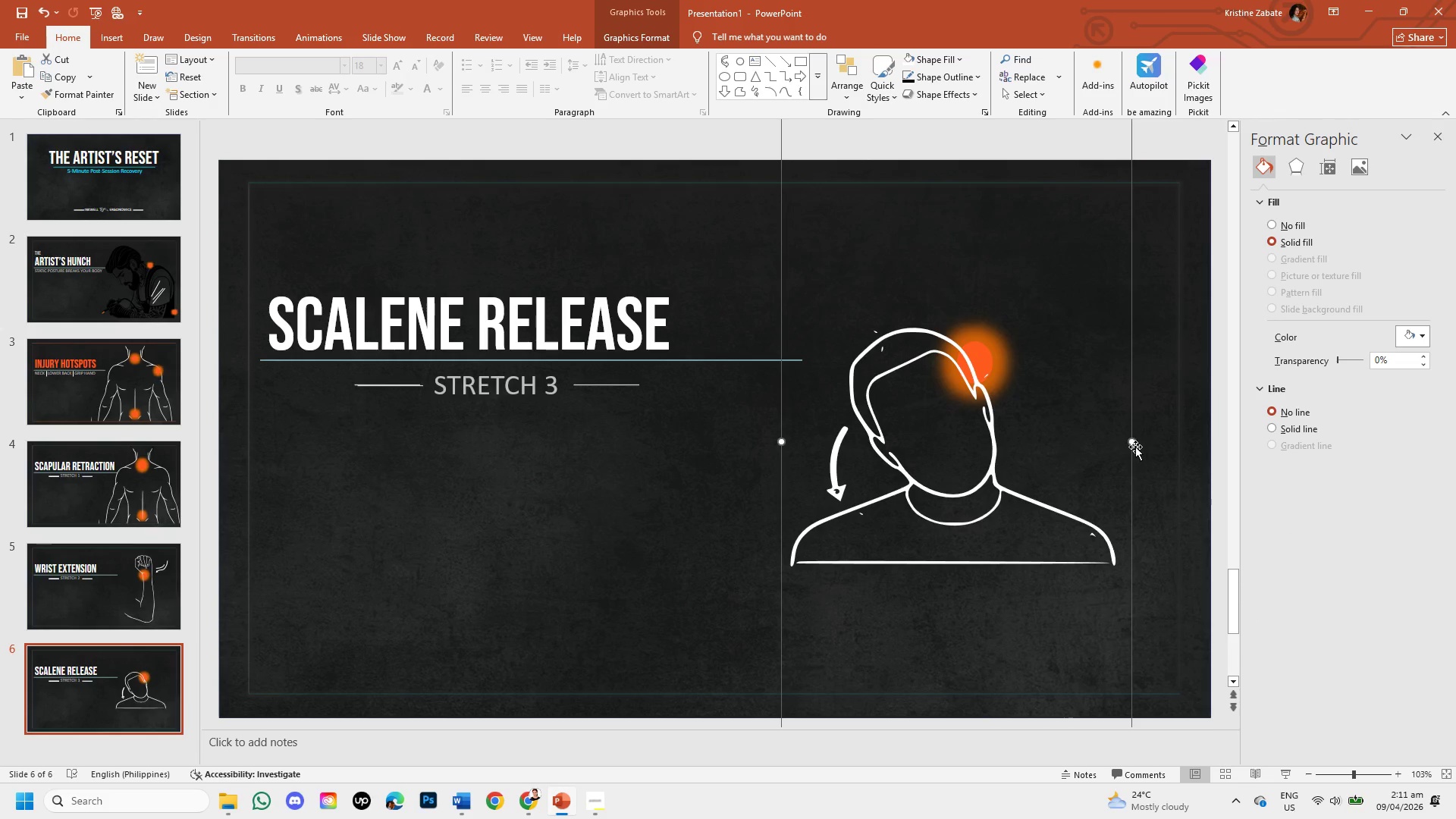 
left_click_drag(start_coordinate=[1133, 440], to_coordinate=[1181, 439])
 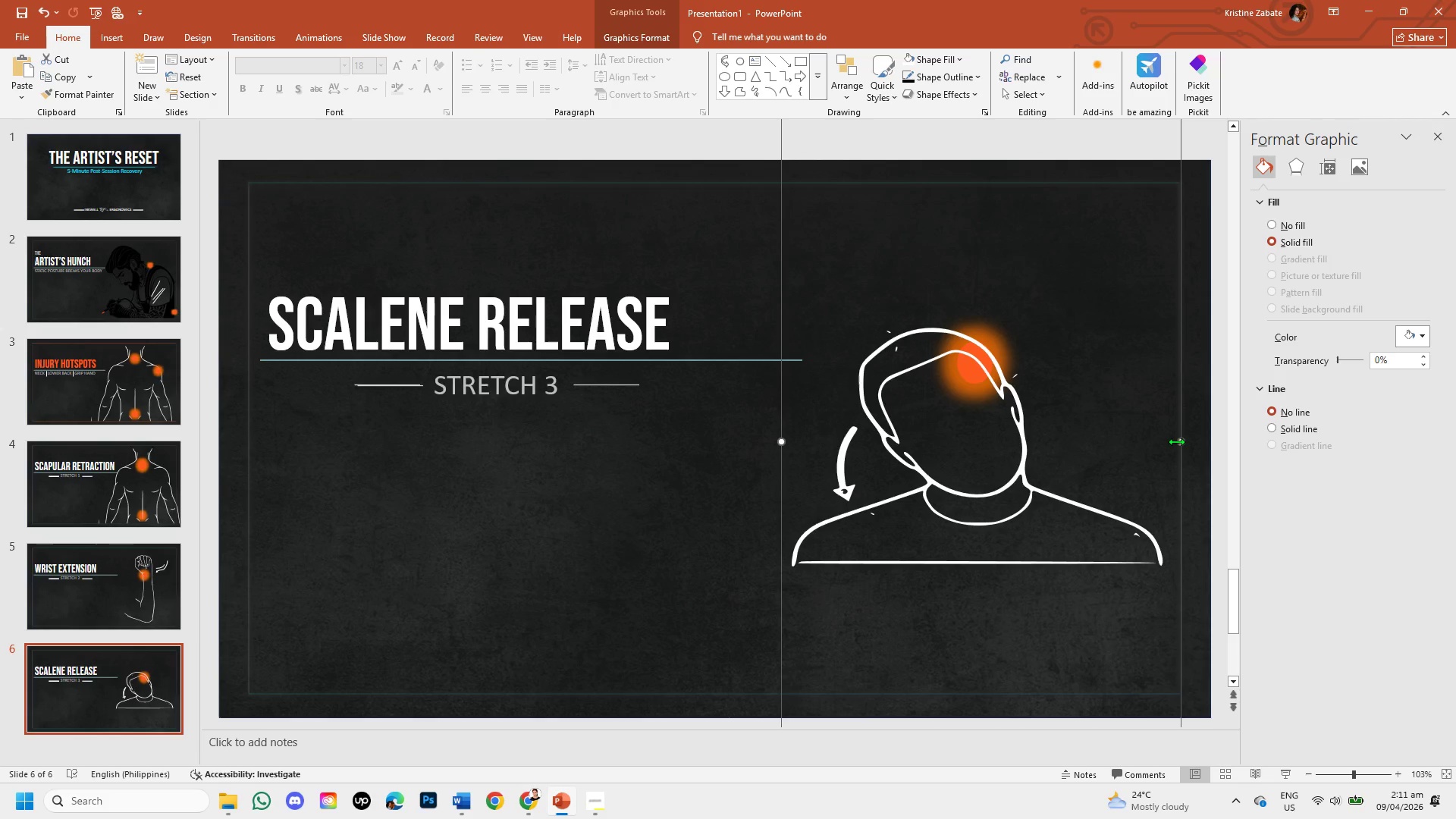 
left_click_drag(start_coordinate=[1176, 441], to_coordinate=[1142, 441])
 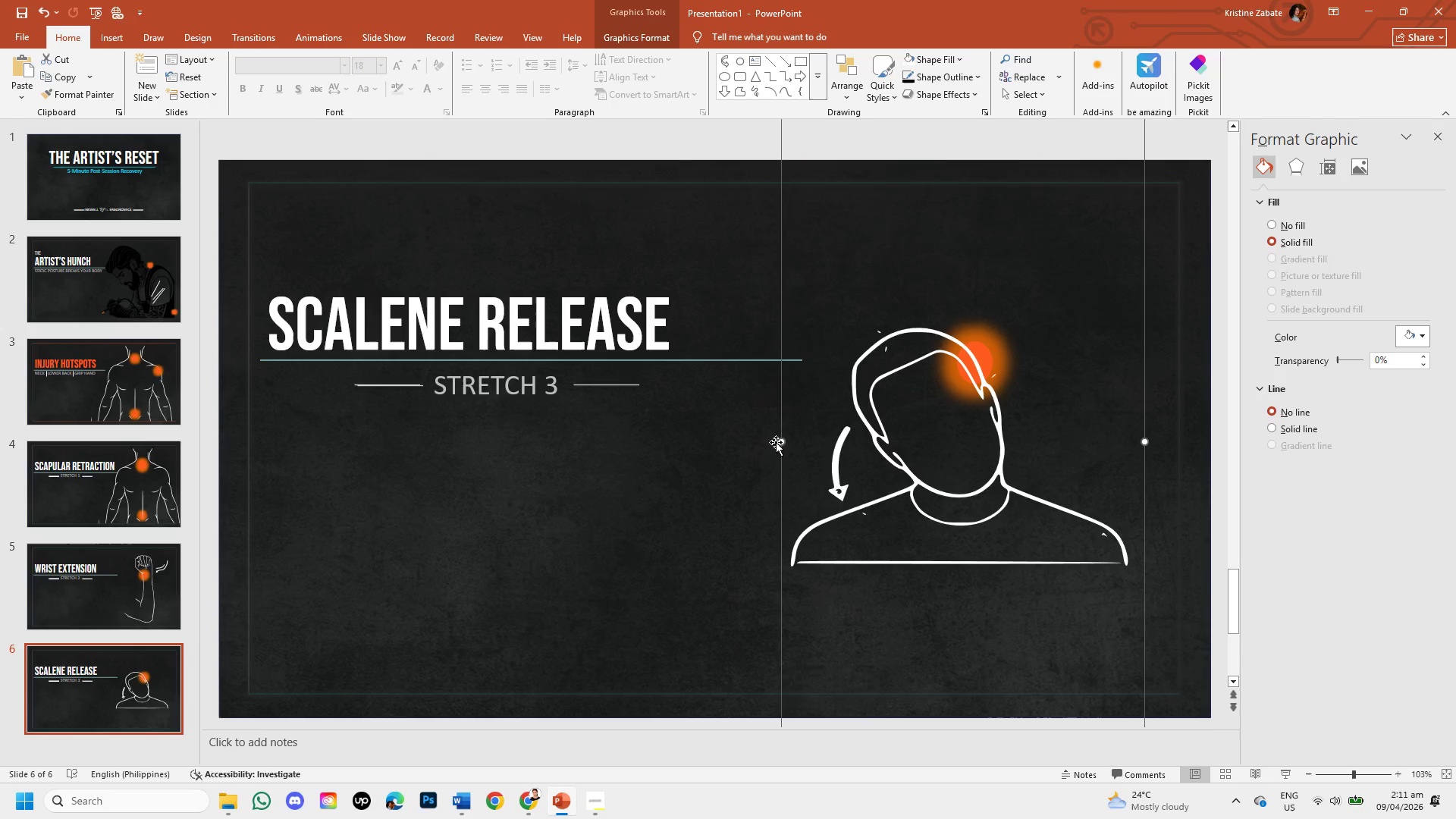 
left_click_drag(start_coordinate=[776, 441], to_coordinate=[782, 441])
 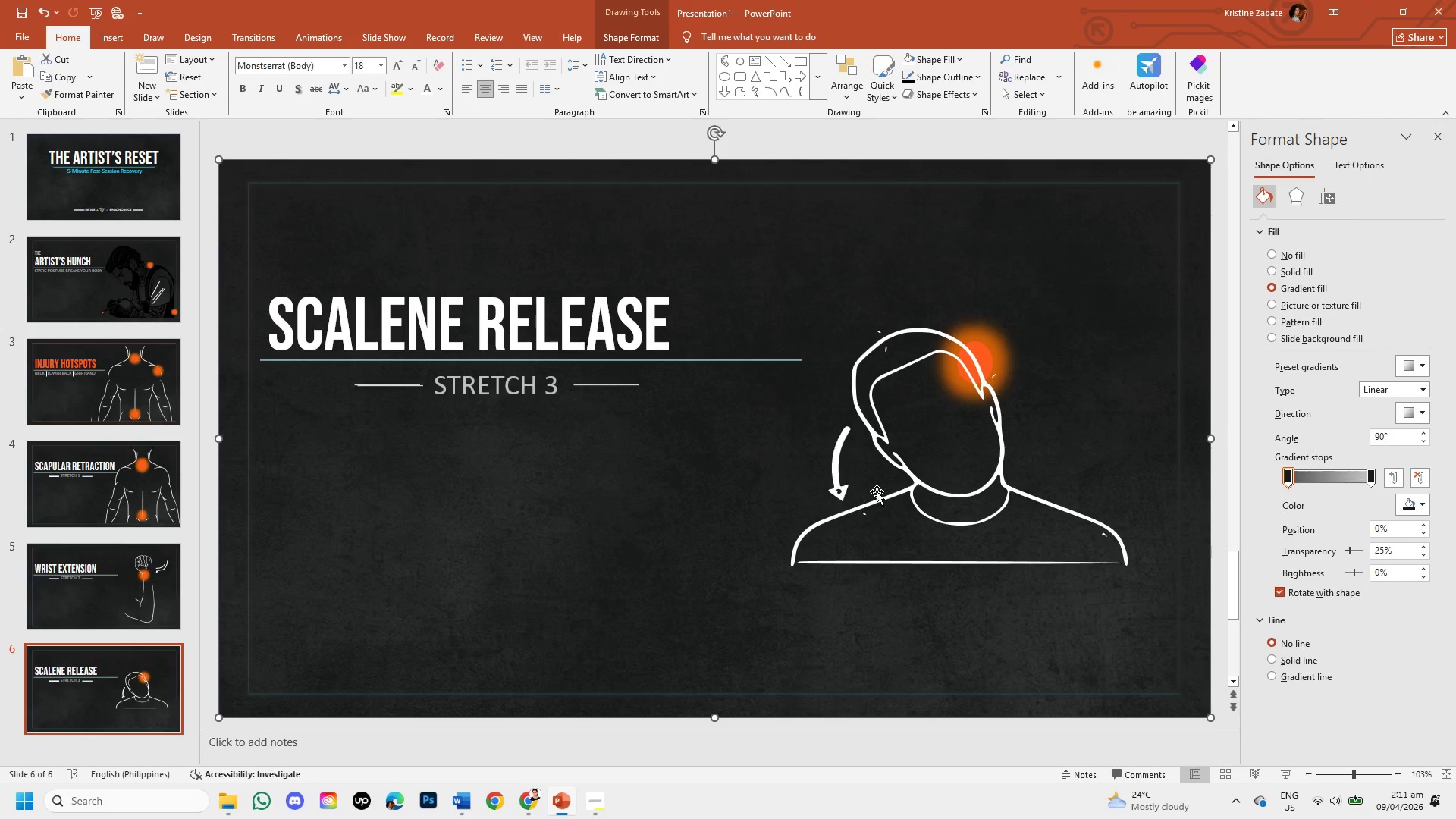 
left_click([899, 493])
 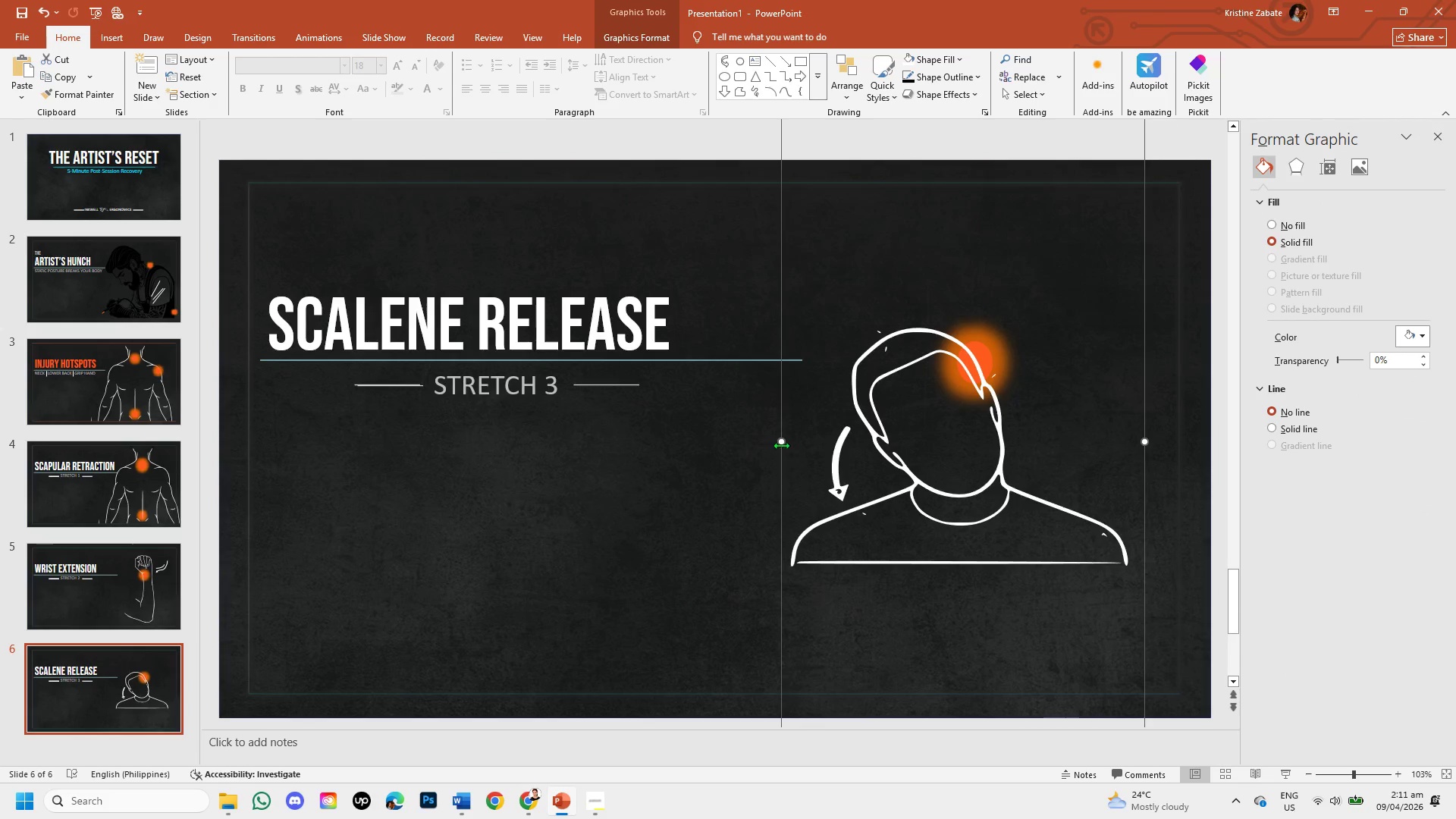 
left_click_drag(start_coordinate=[781, 443], to_coordinate=[801, 443])
 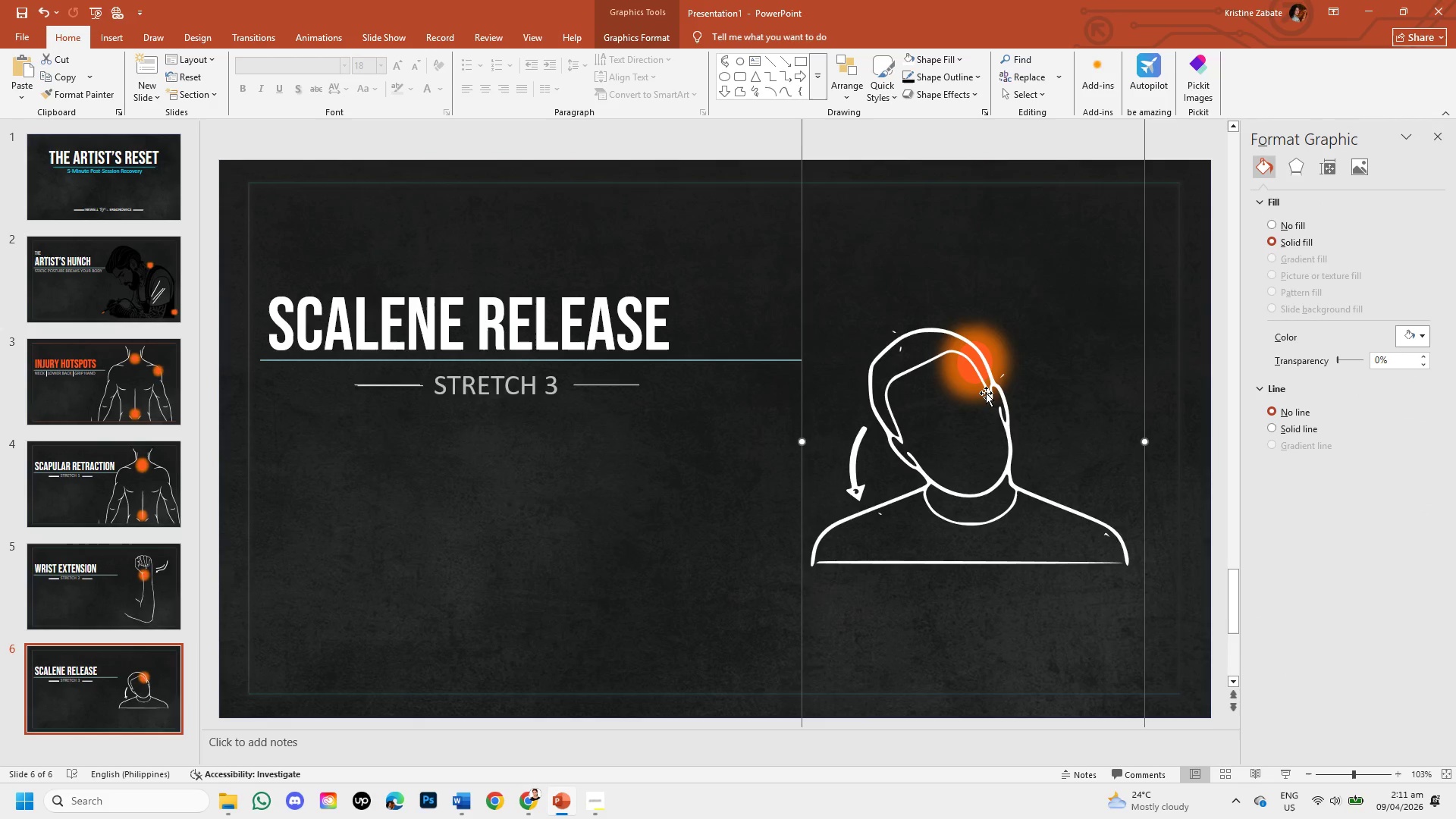 
scroll: coordinate [991, 385], scroll_direction: up, amount: 1.0
 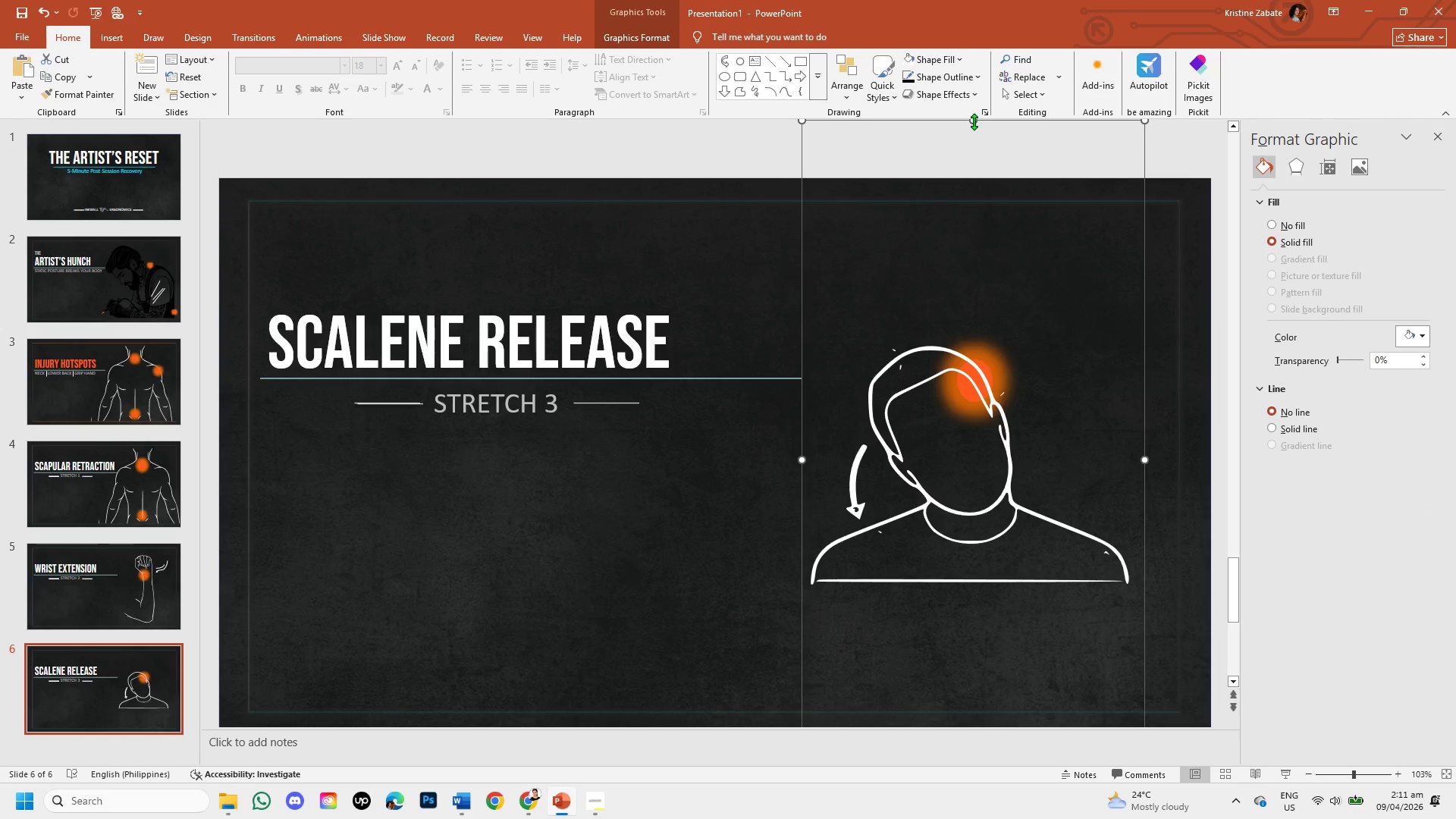 
left_click_drag(start_coordinate=[974, 121], to_coordinate=[978, 35])
 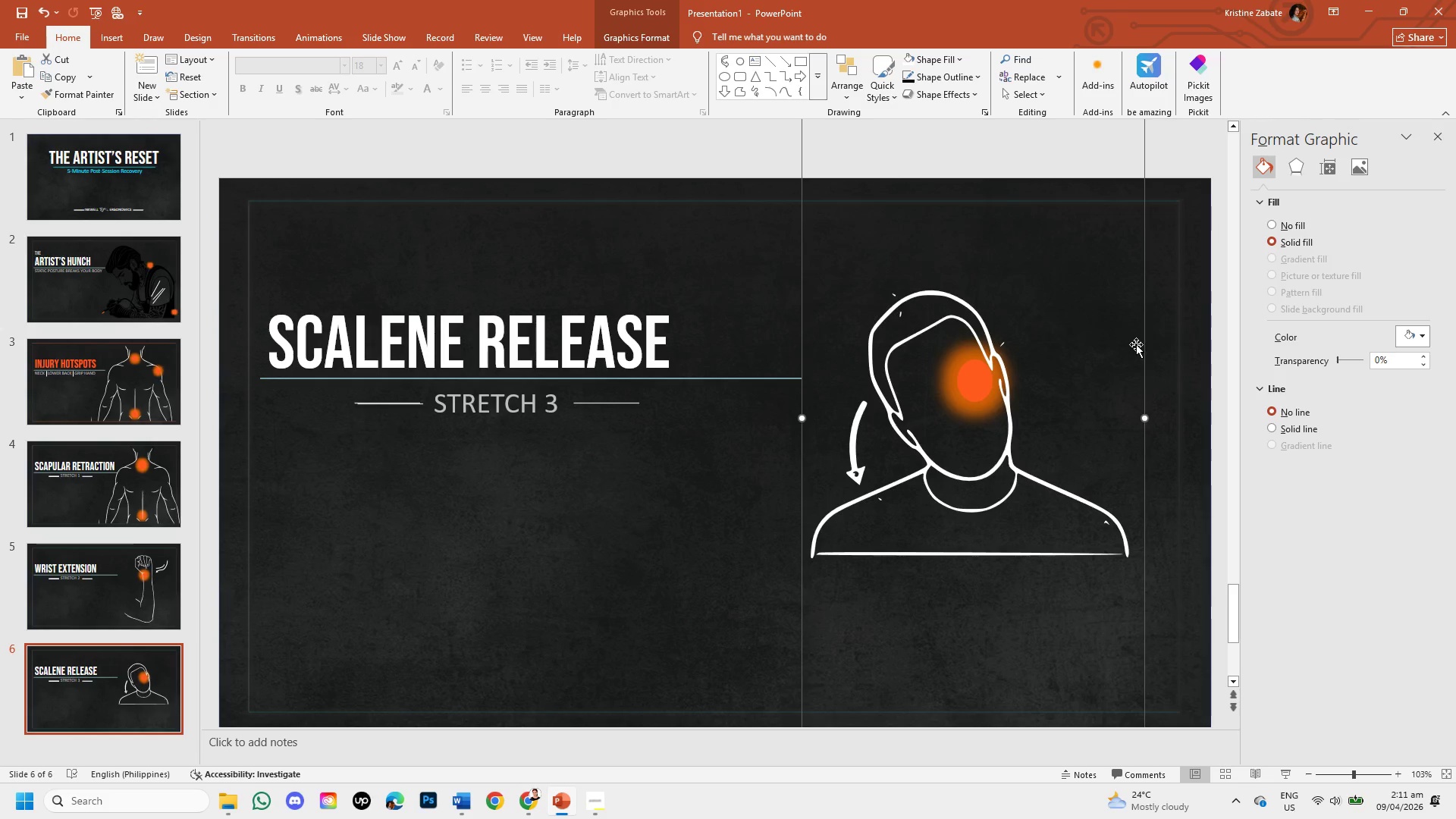 
left_click_drag(start_coordinate=[1144, 350], to_coordinate=[1128, 234])
 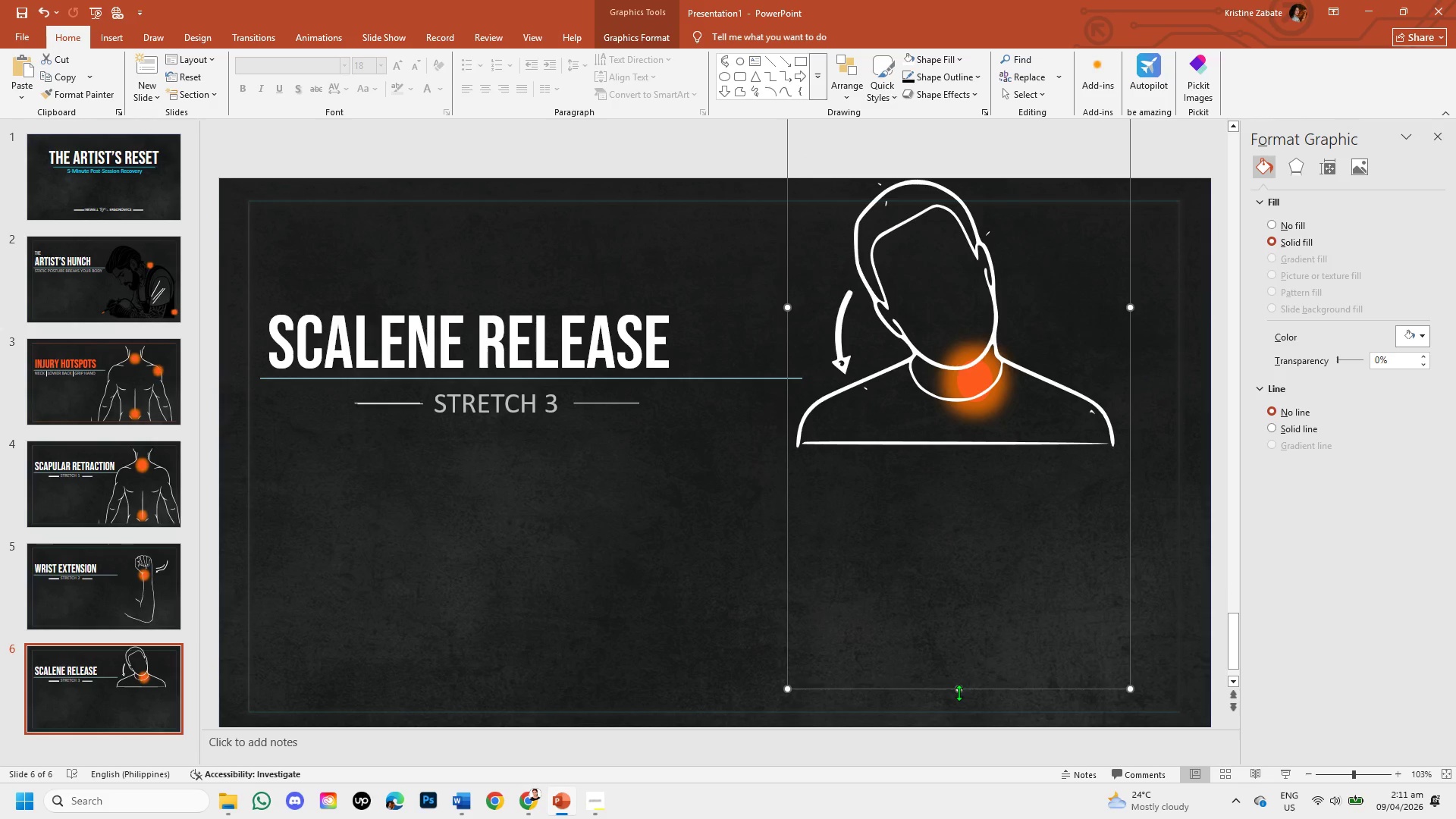 
left_click_drag(start_coordinate=[957, 684], to_coordinate=[959, 799])
 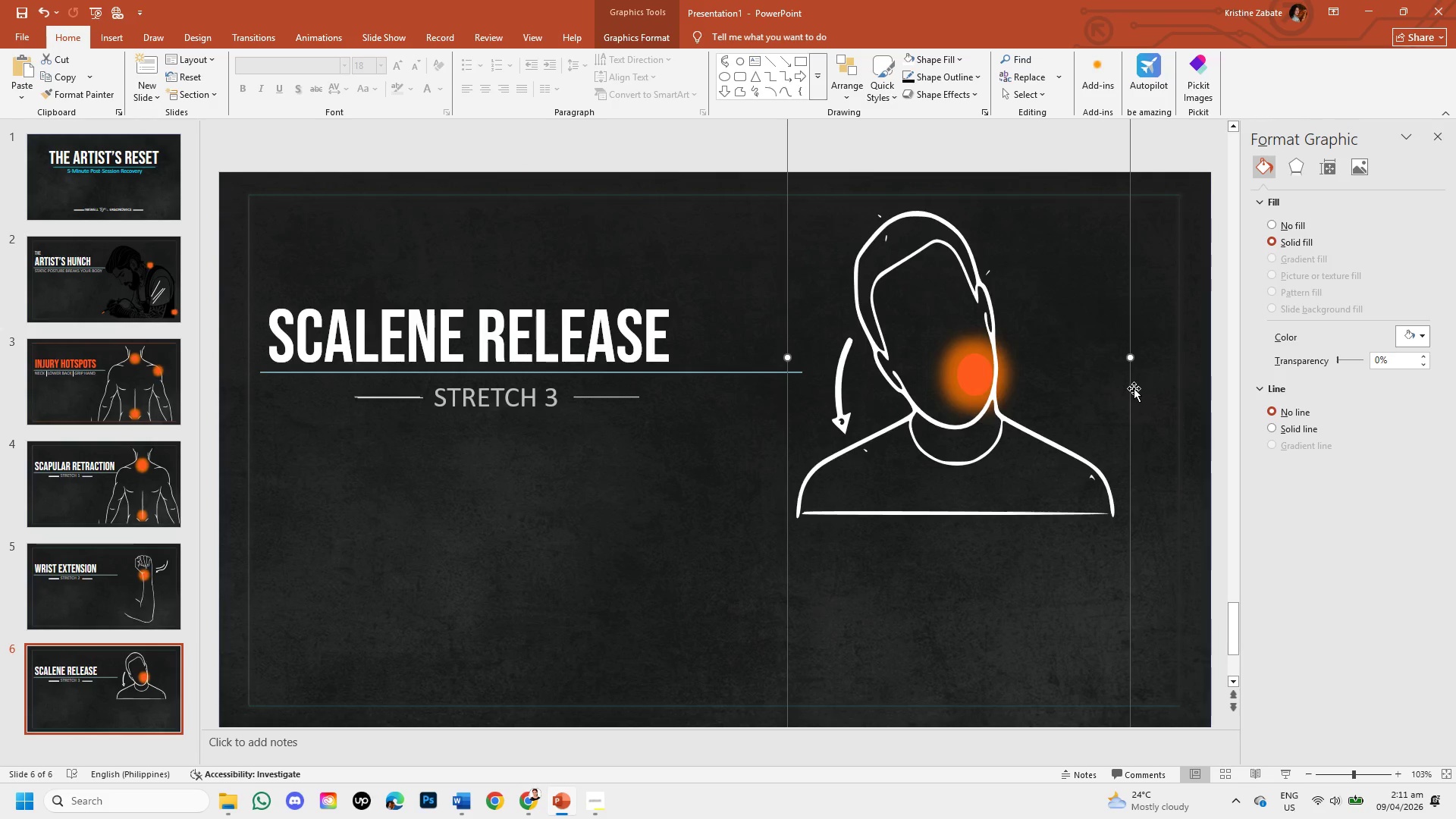 
left_click_drag(start_coordinate=[1131, 389], to_coordinate=[1178, 519])
 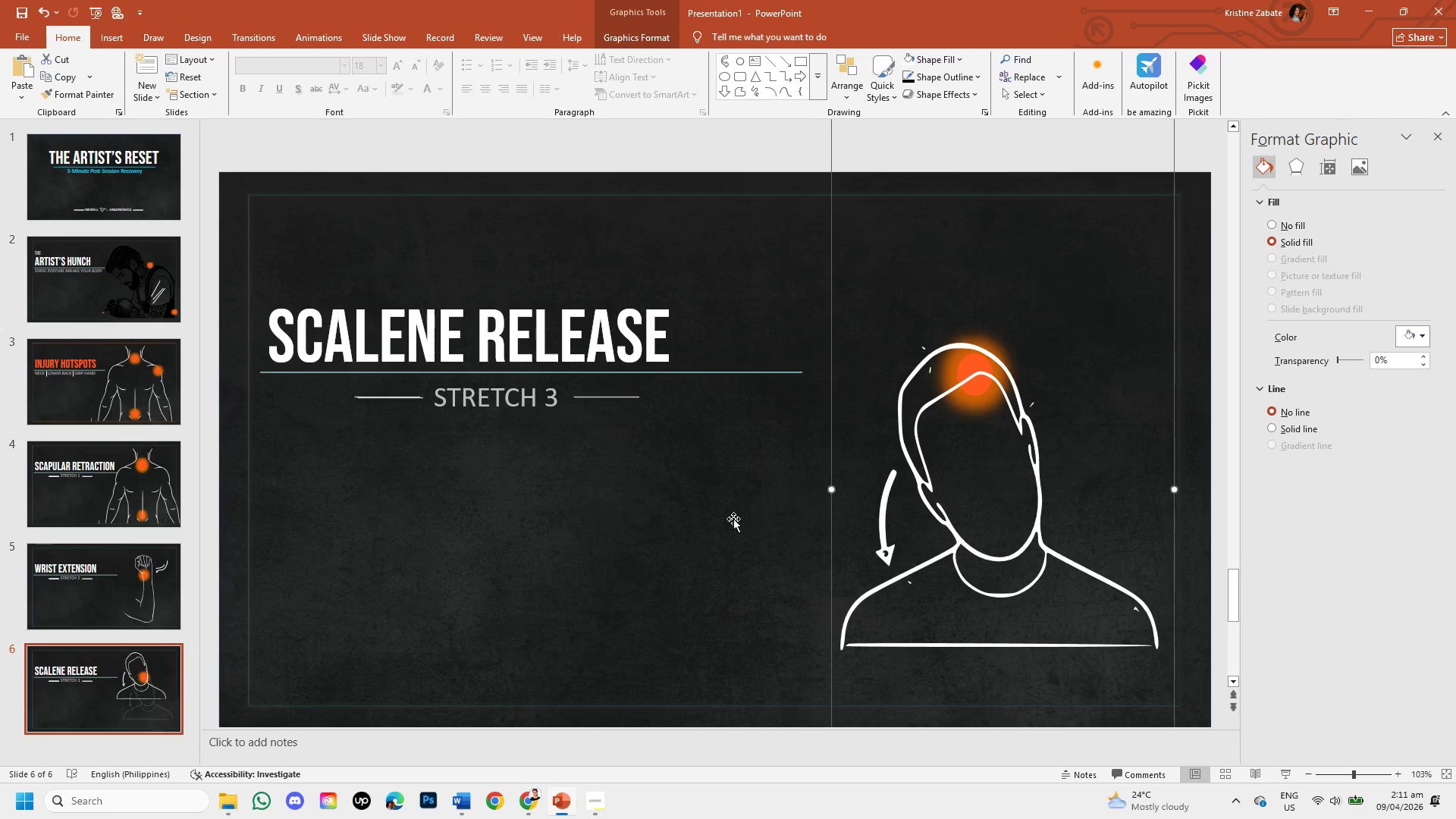 
left_click([733, 519])
 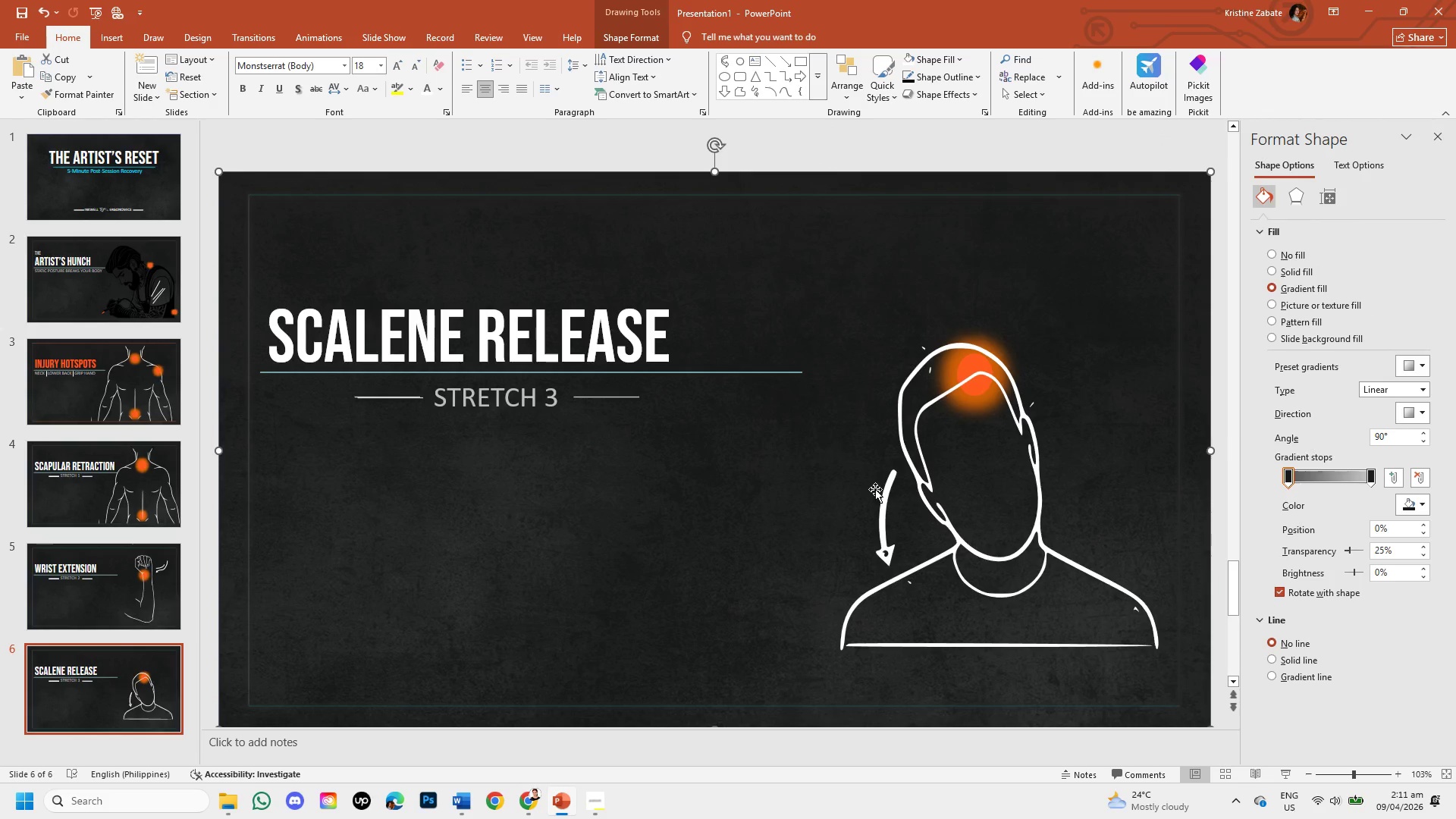 
left_click([880, 502])
 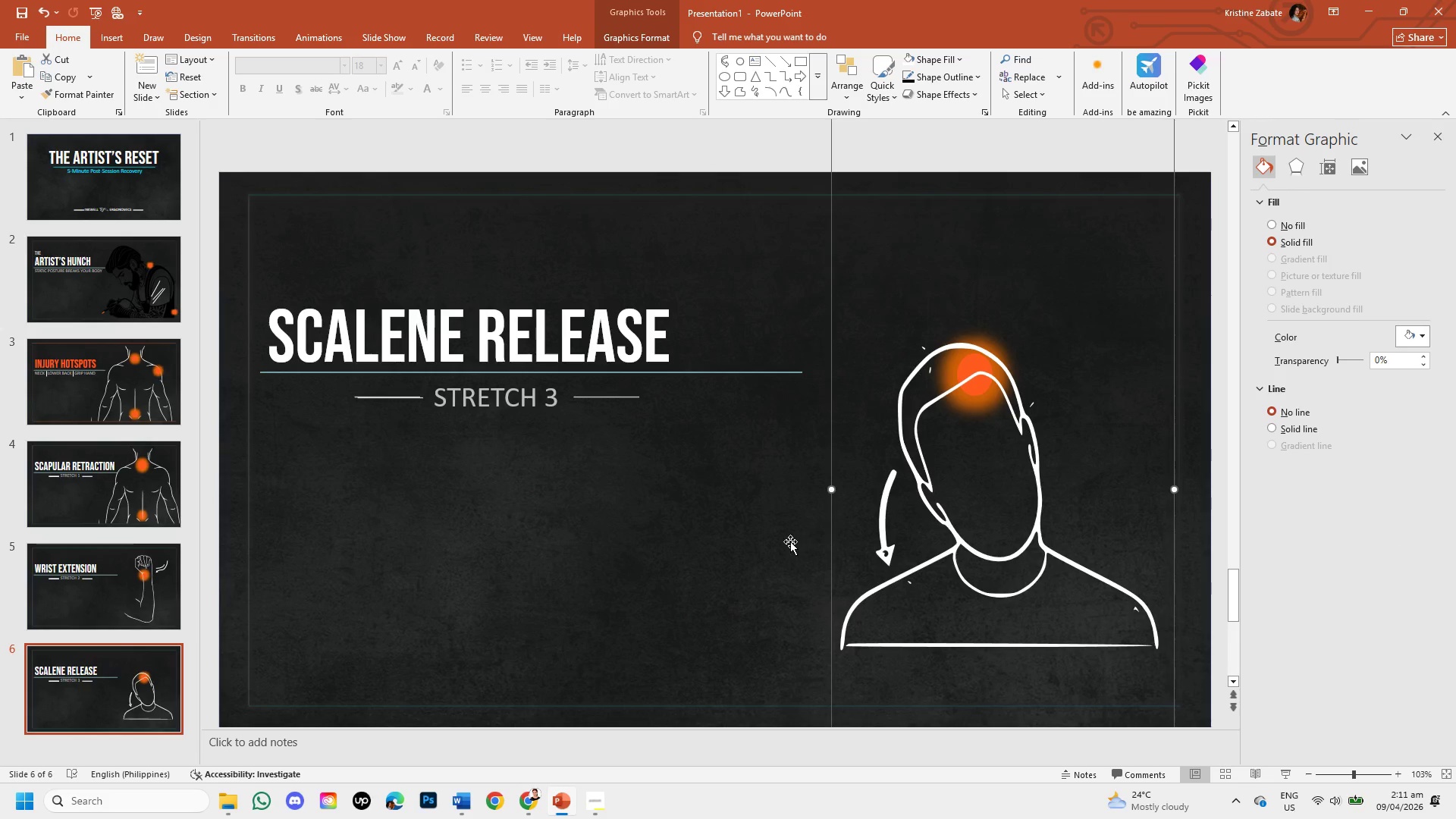 
left_click([790, 541])
 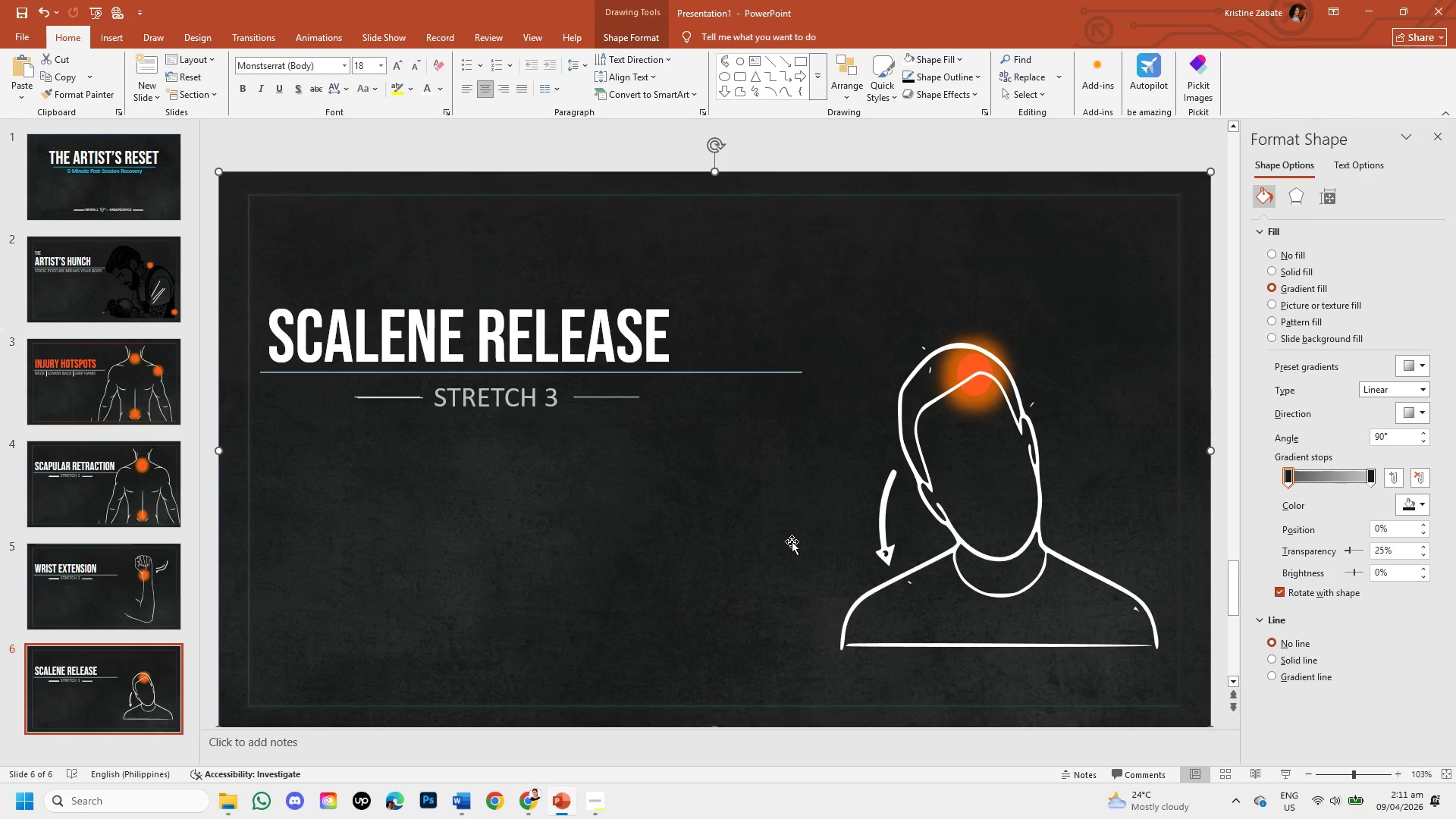 
double_click([887, 548])
 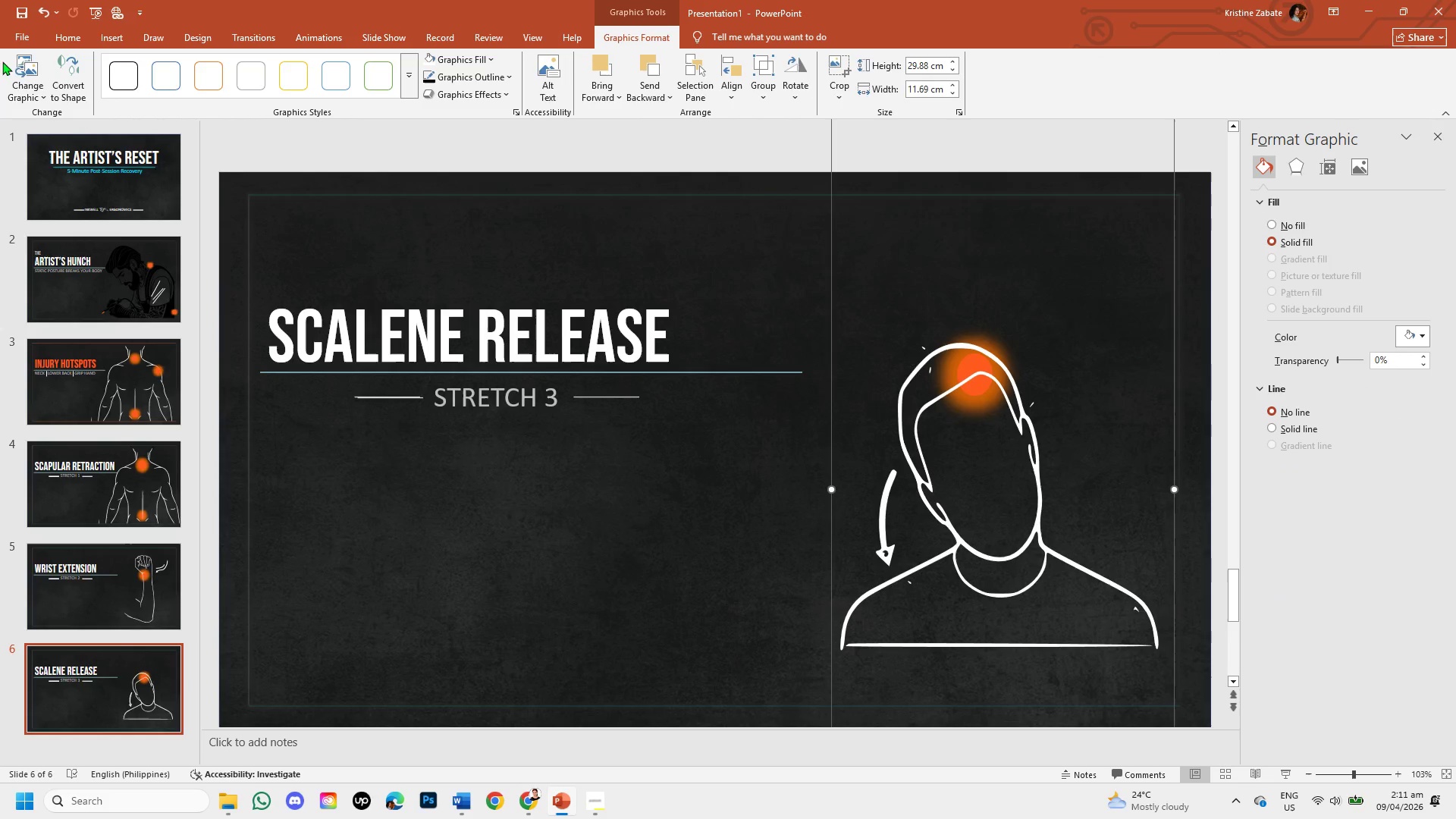 
mouse_move([654, 72])
 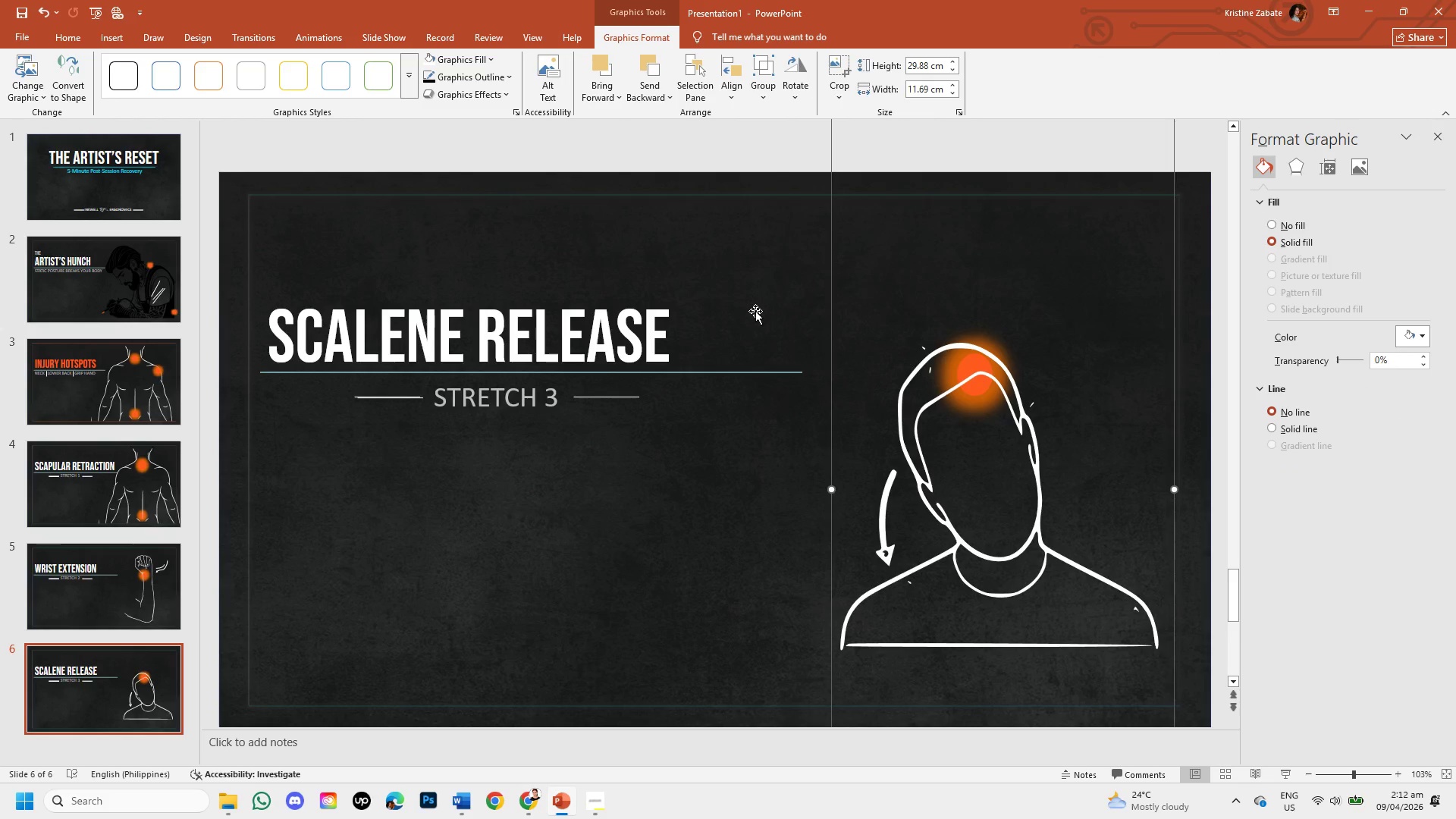 
left_click([713, 441])
 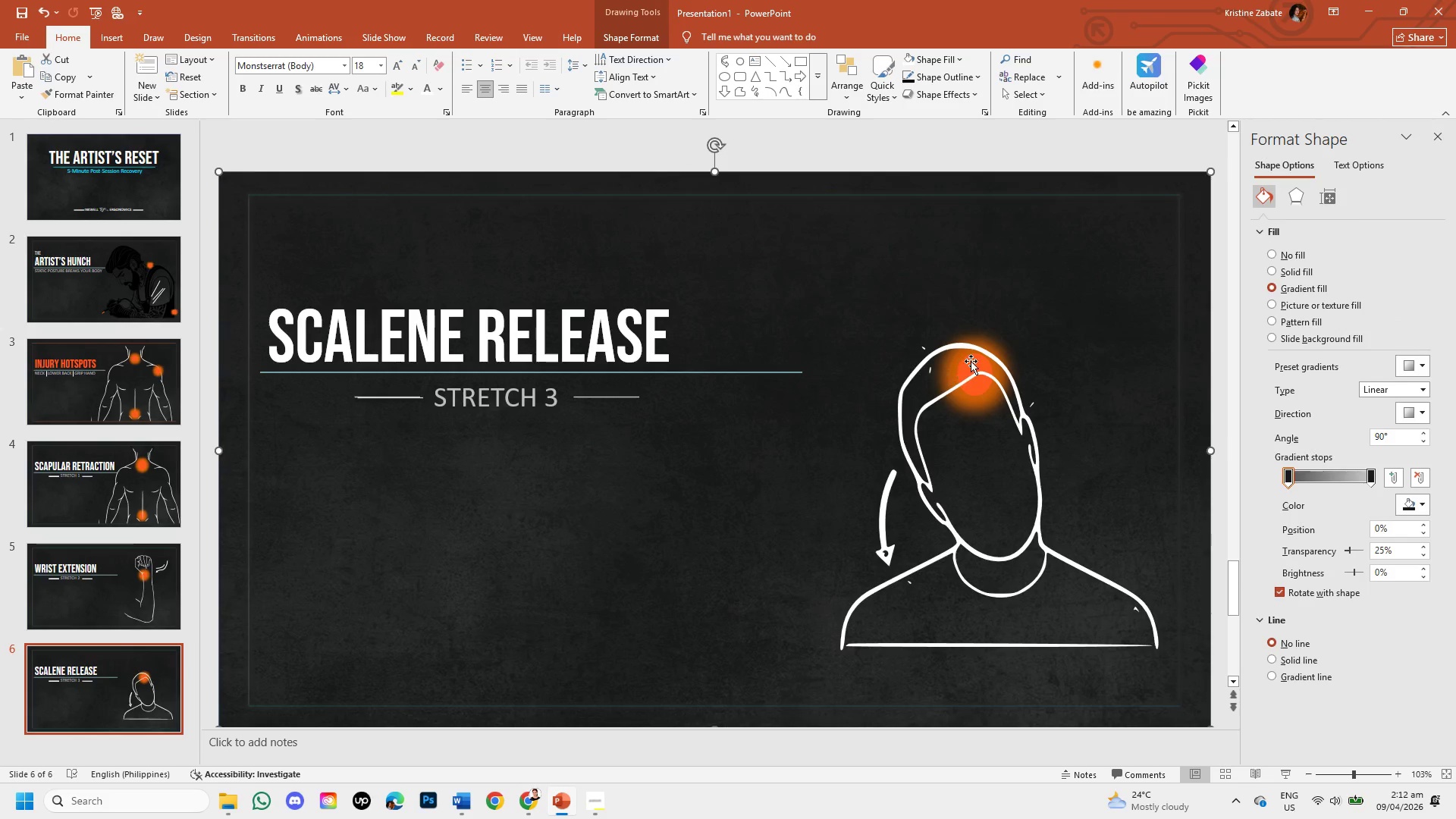 
left_click([971, 361])
 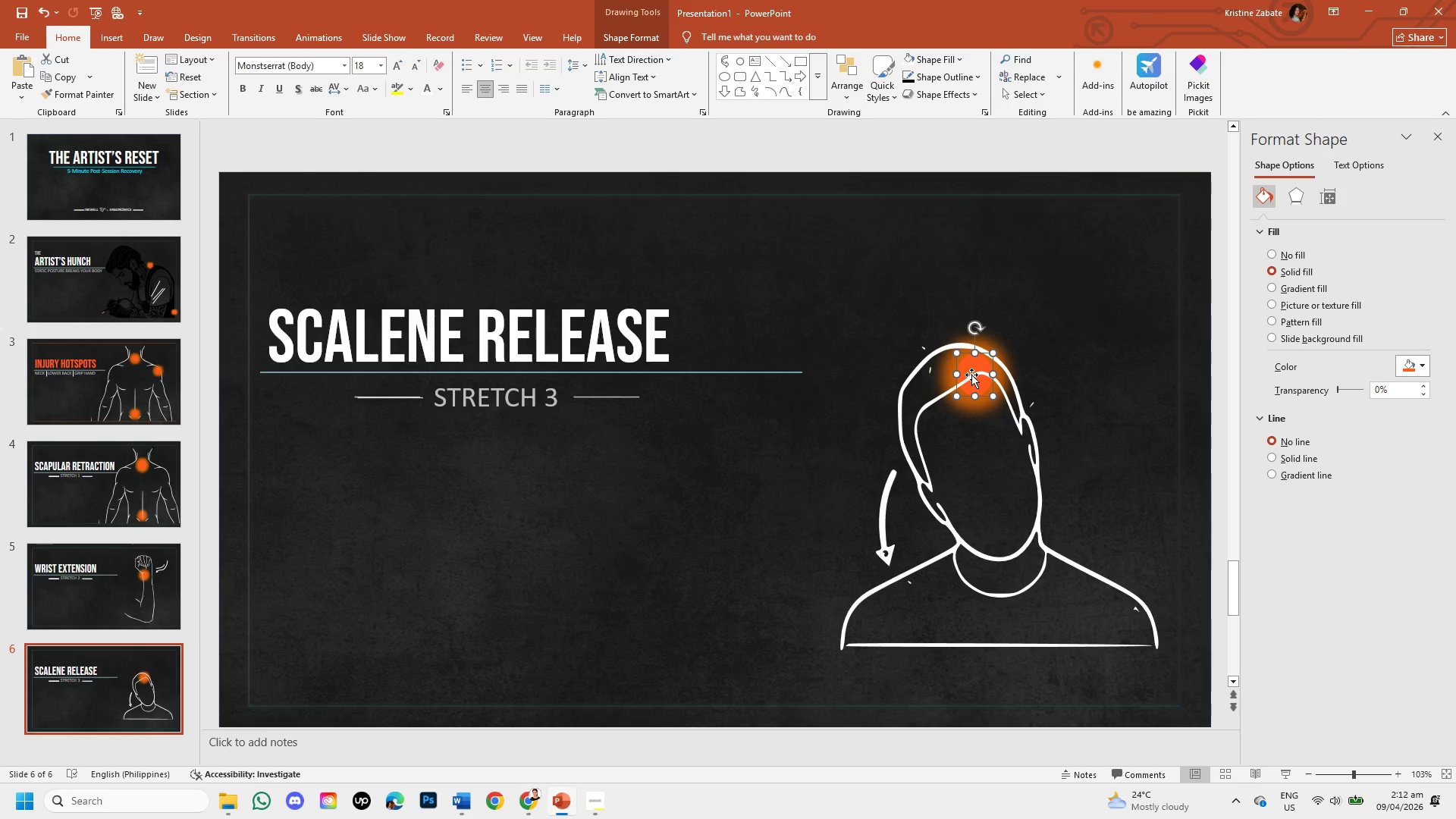 
left_click([971, 375])
 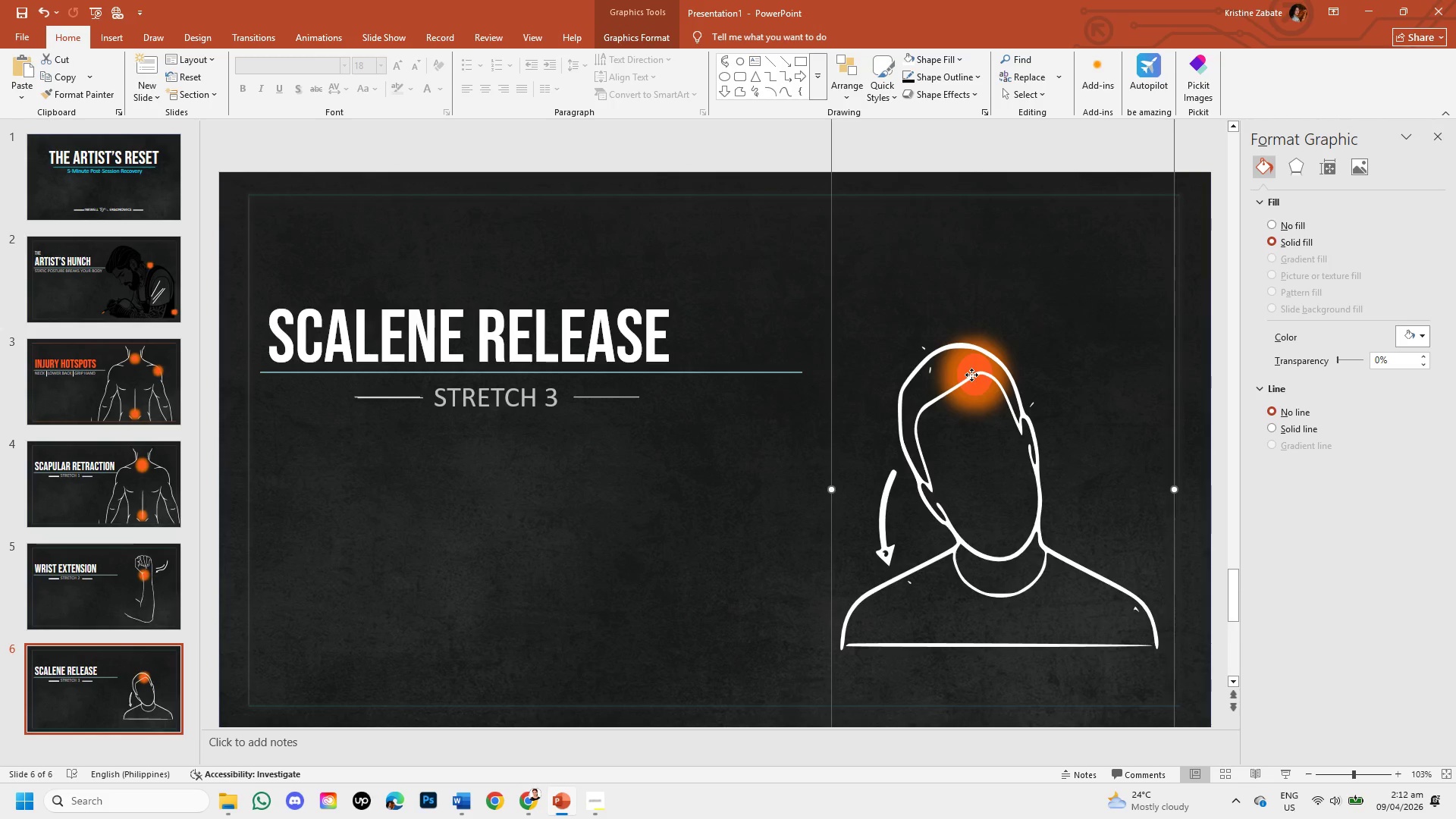 
left_click([971, 375])
 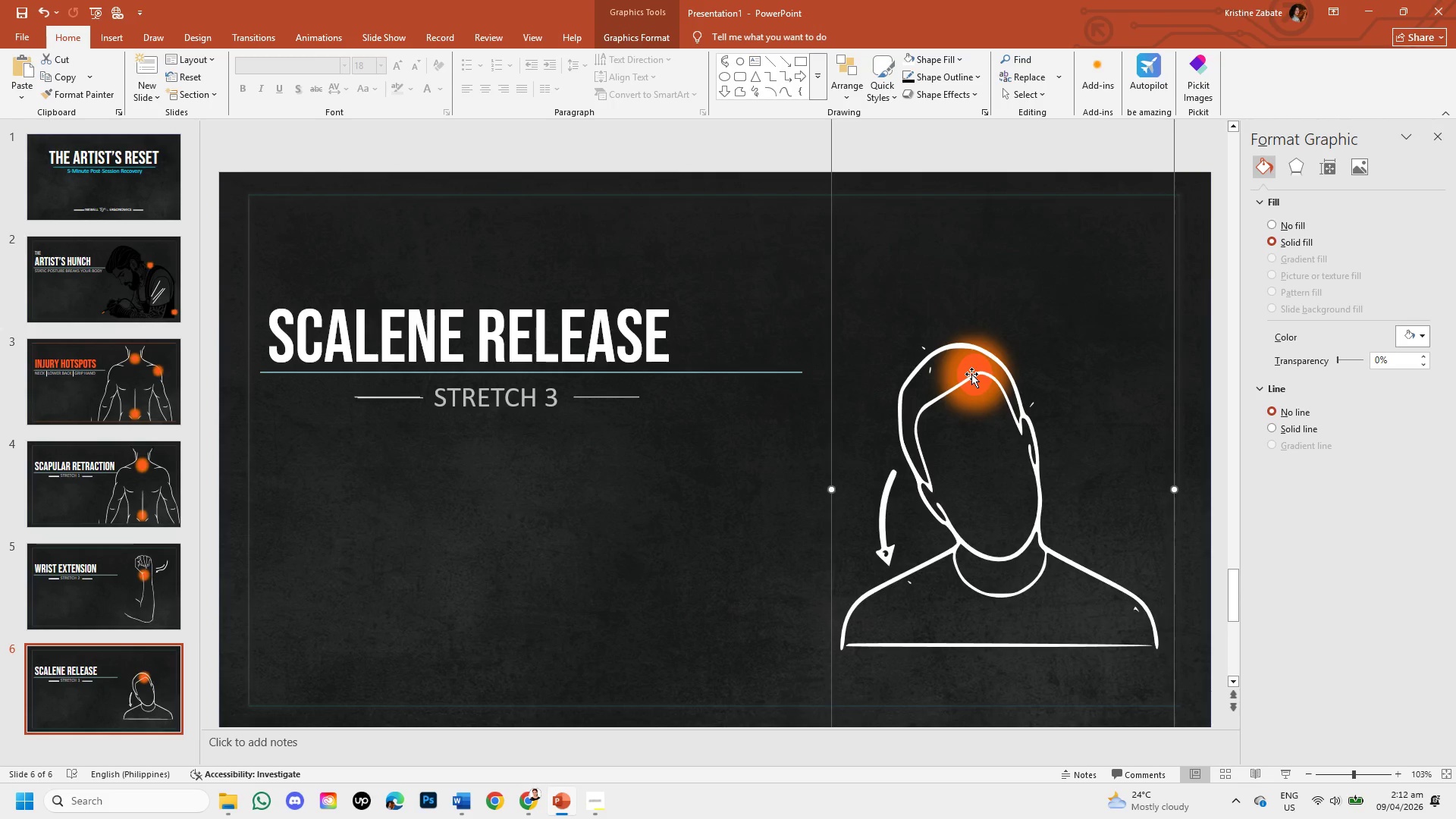 
left_click([971, 374])
 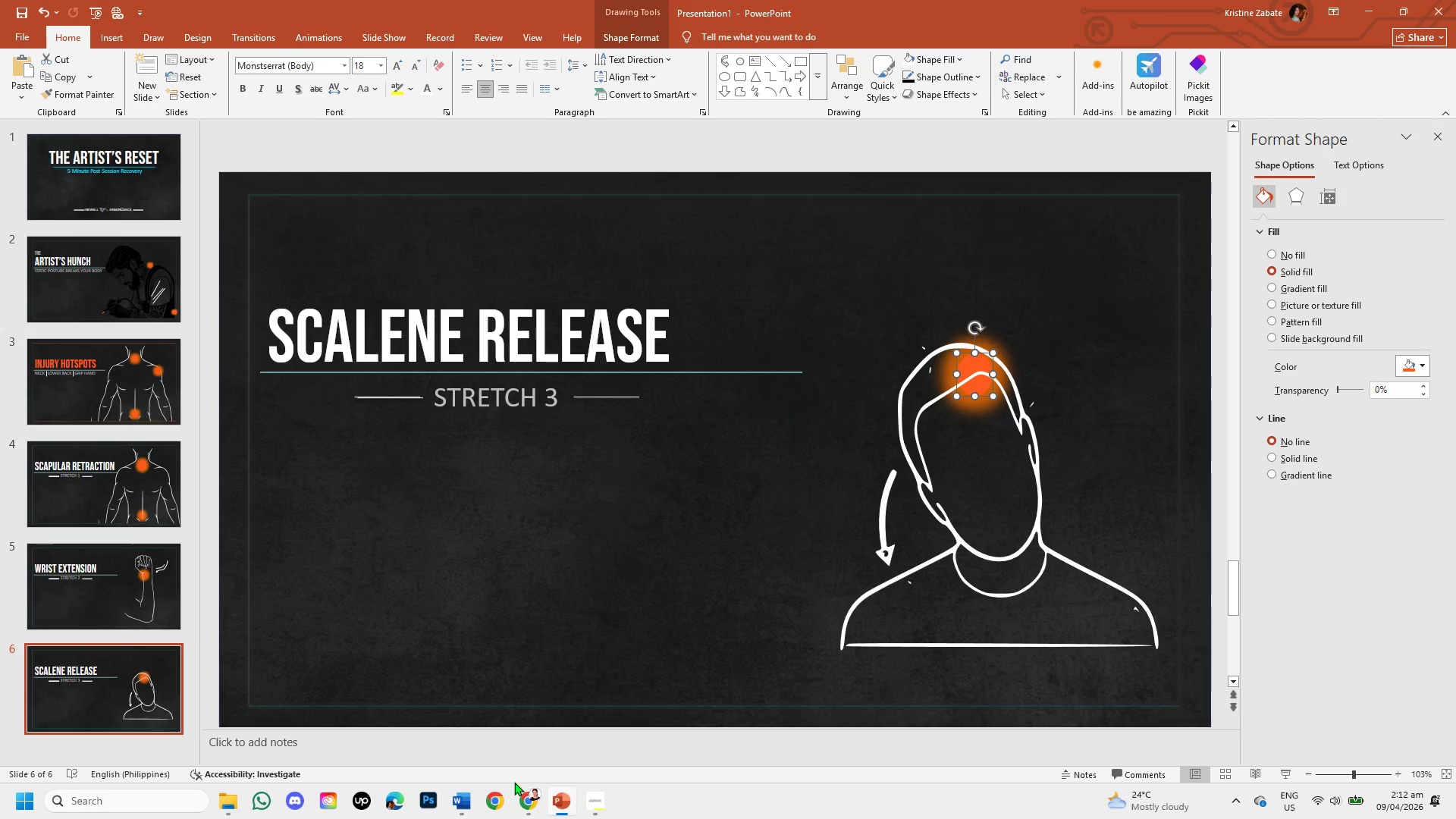 
left_click([523, 802])
 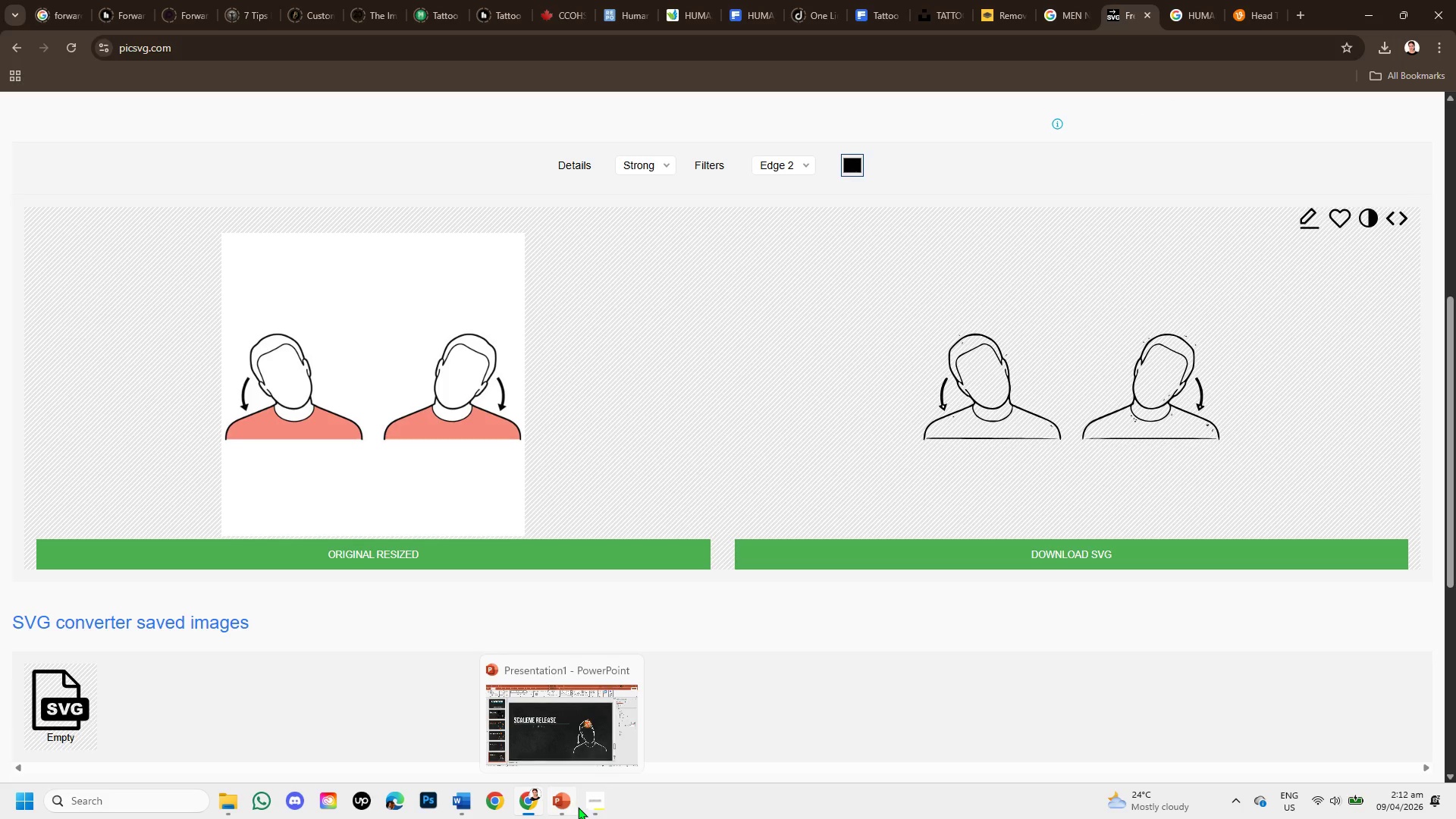 
wait(5.78)
 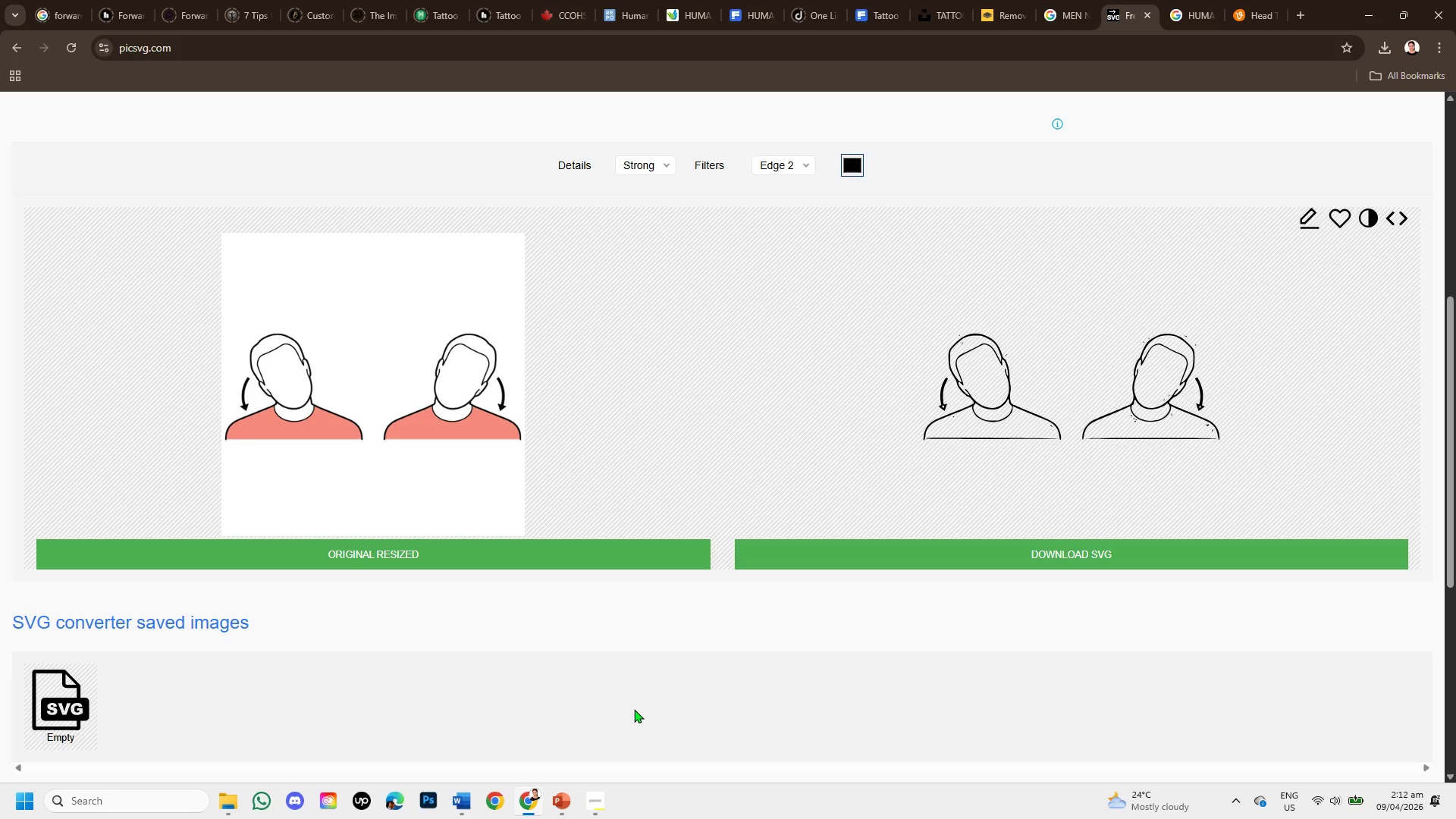 
left_click([560, 800])
 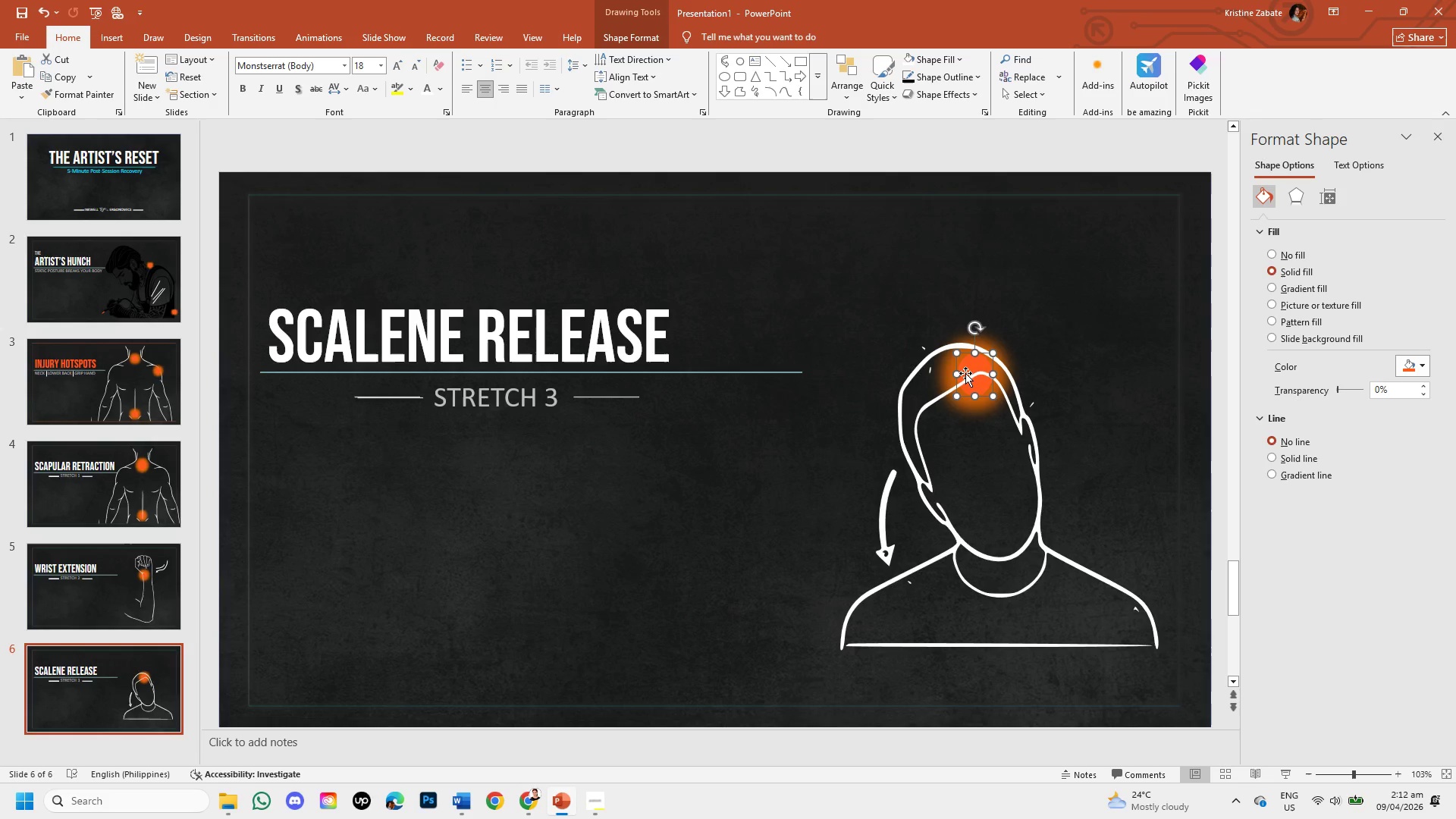 
key(Backspace)
 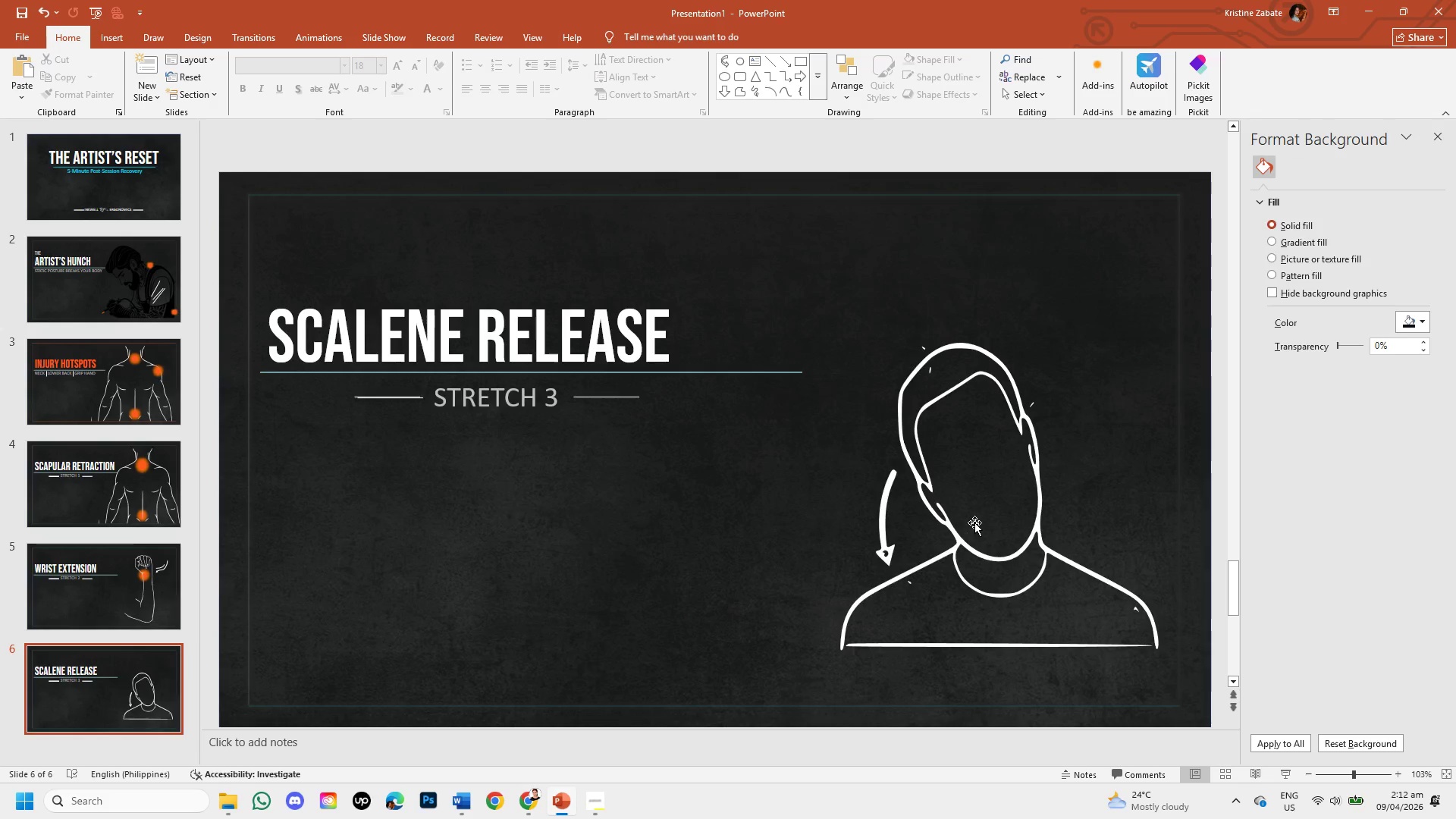 
wait(8.03)
 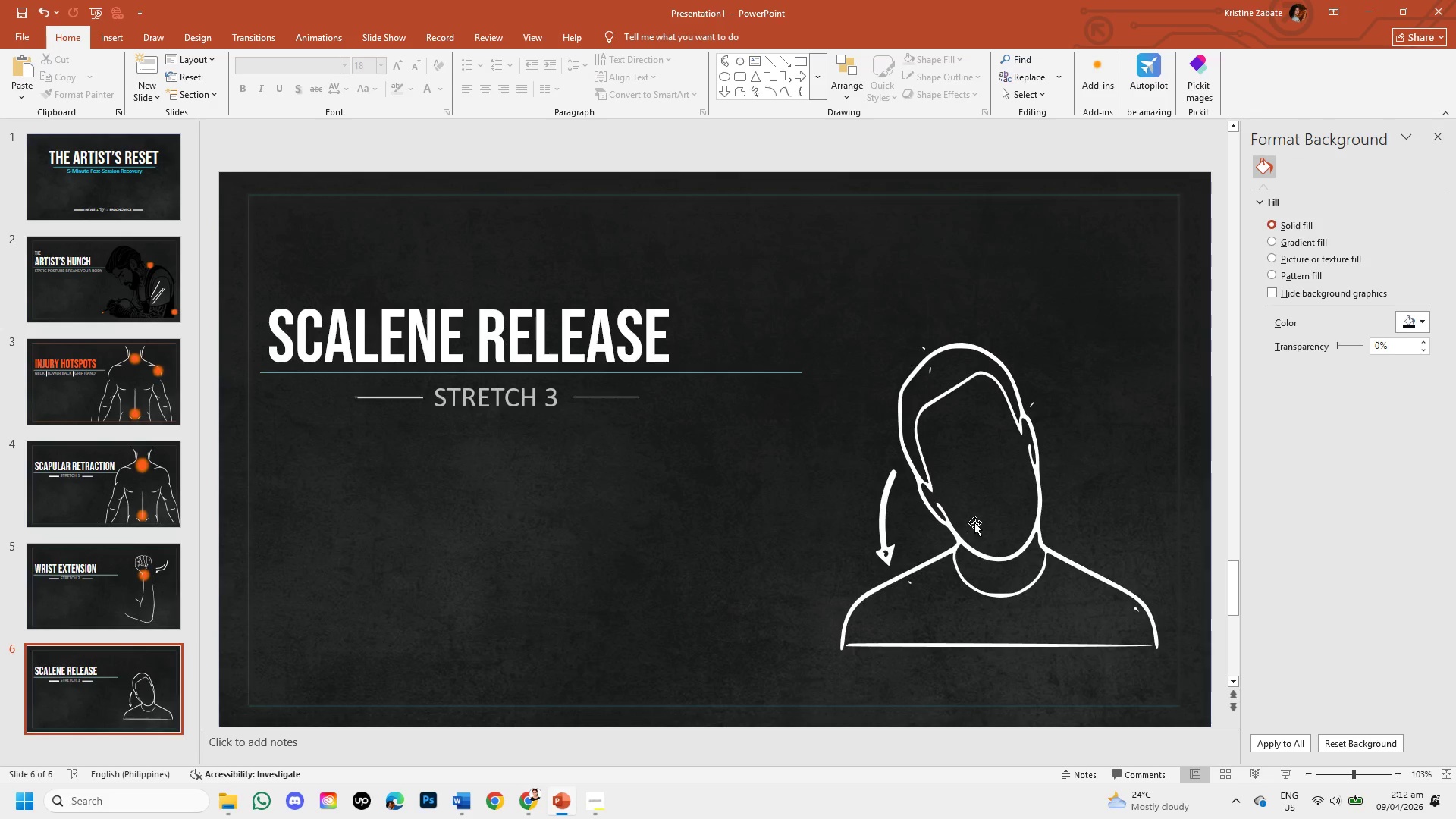 
left_click([600, 798])